 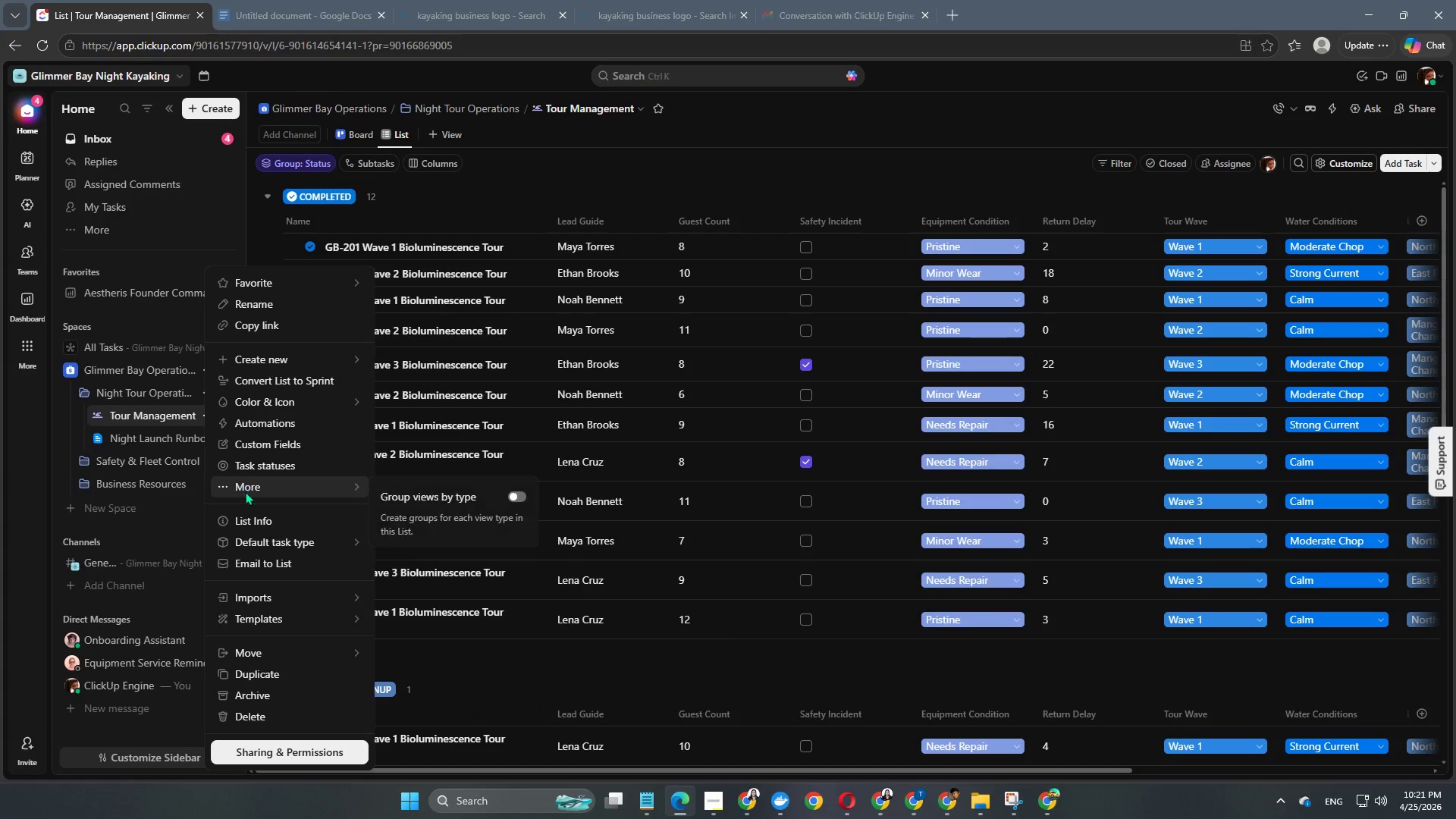 
left_click([275, 431])
 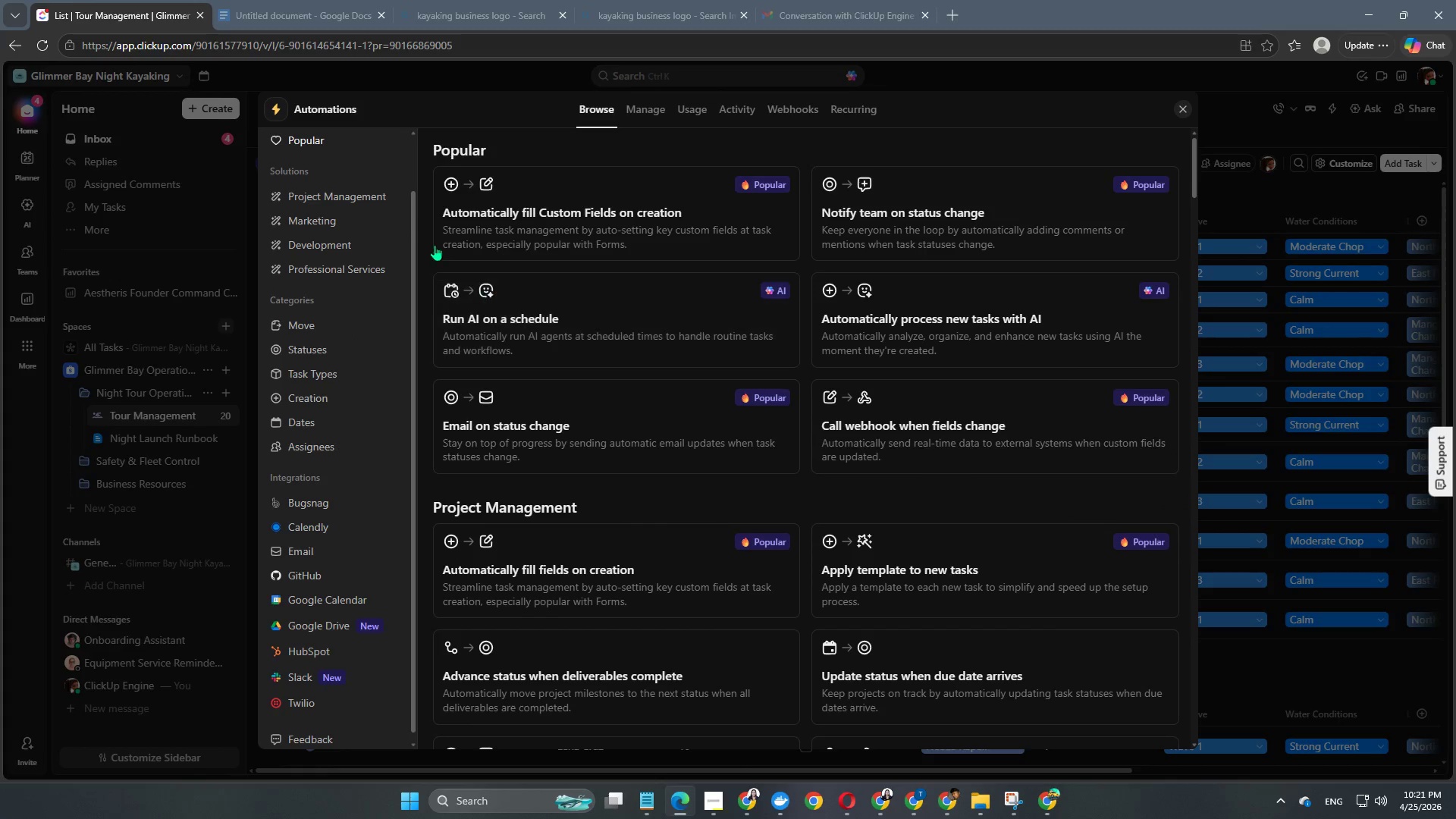 
left_click([351, 146])
 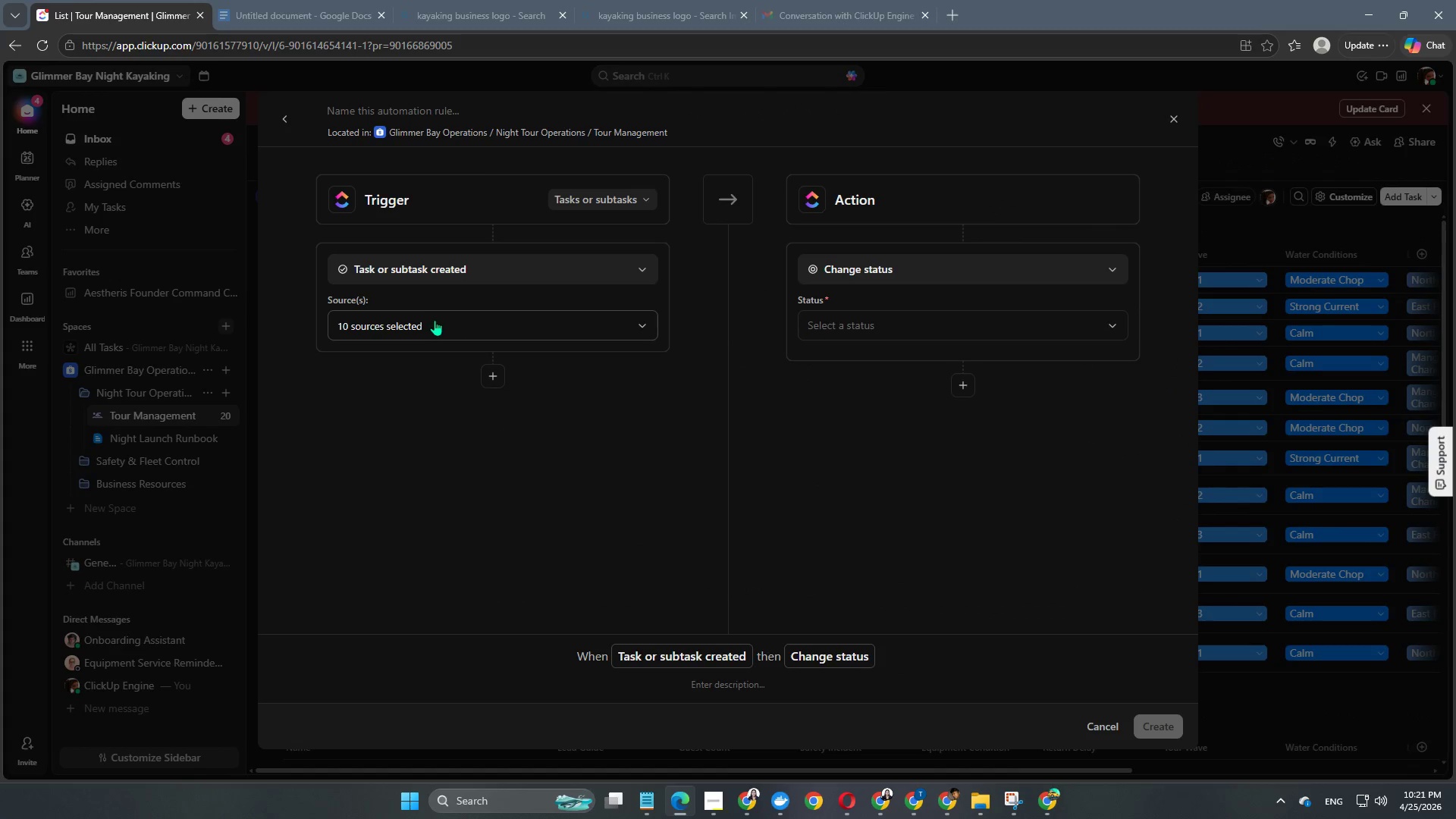 
scroll: coordinate [342, 158], scroll_direction: up, amount: 6.0
 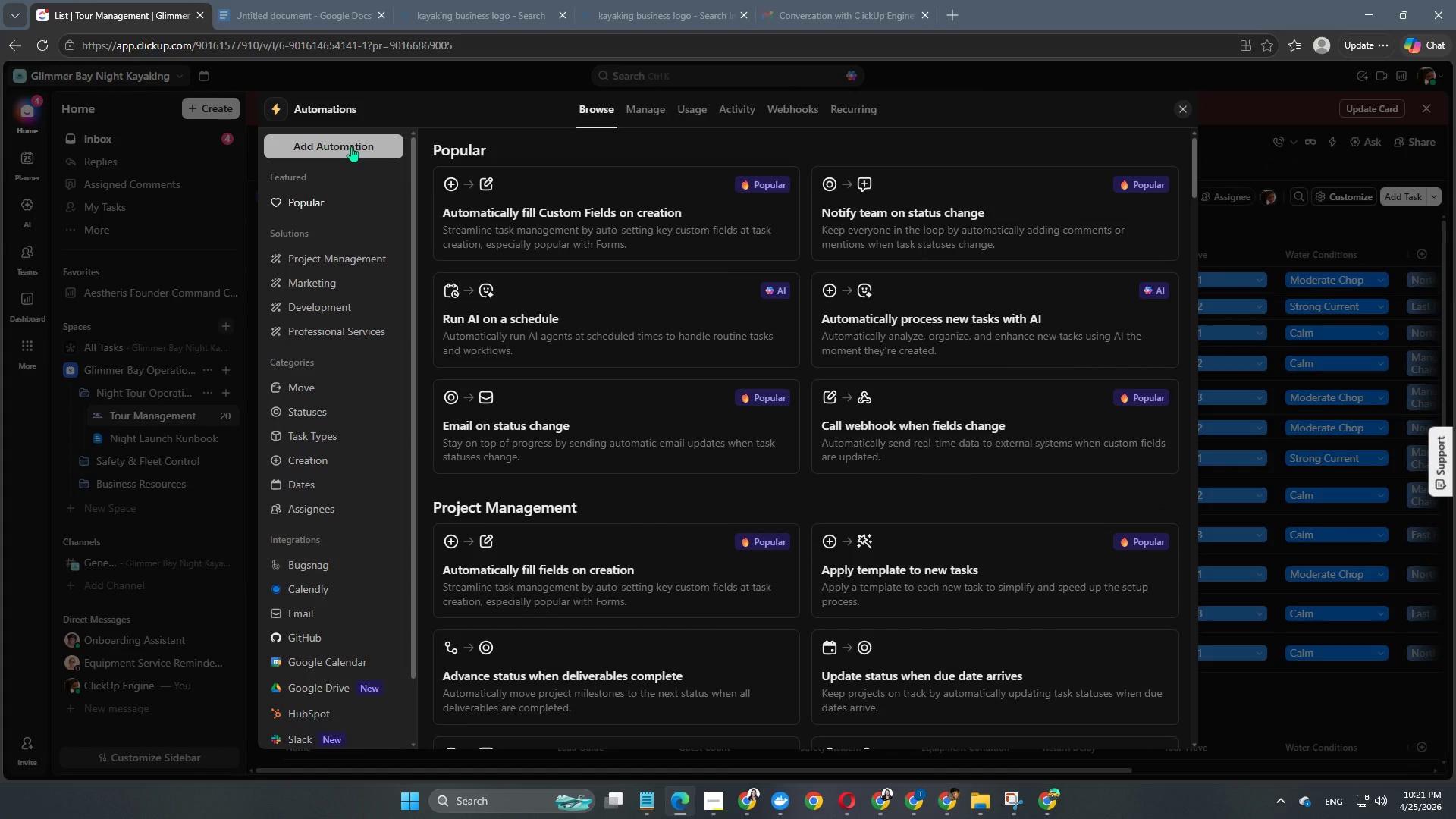 
left_click([463, 275])
 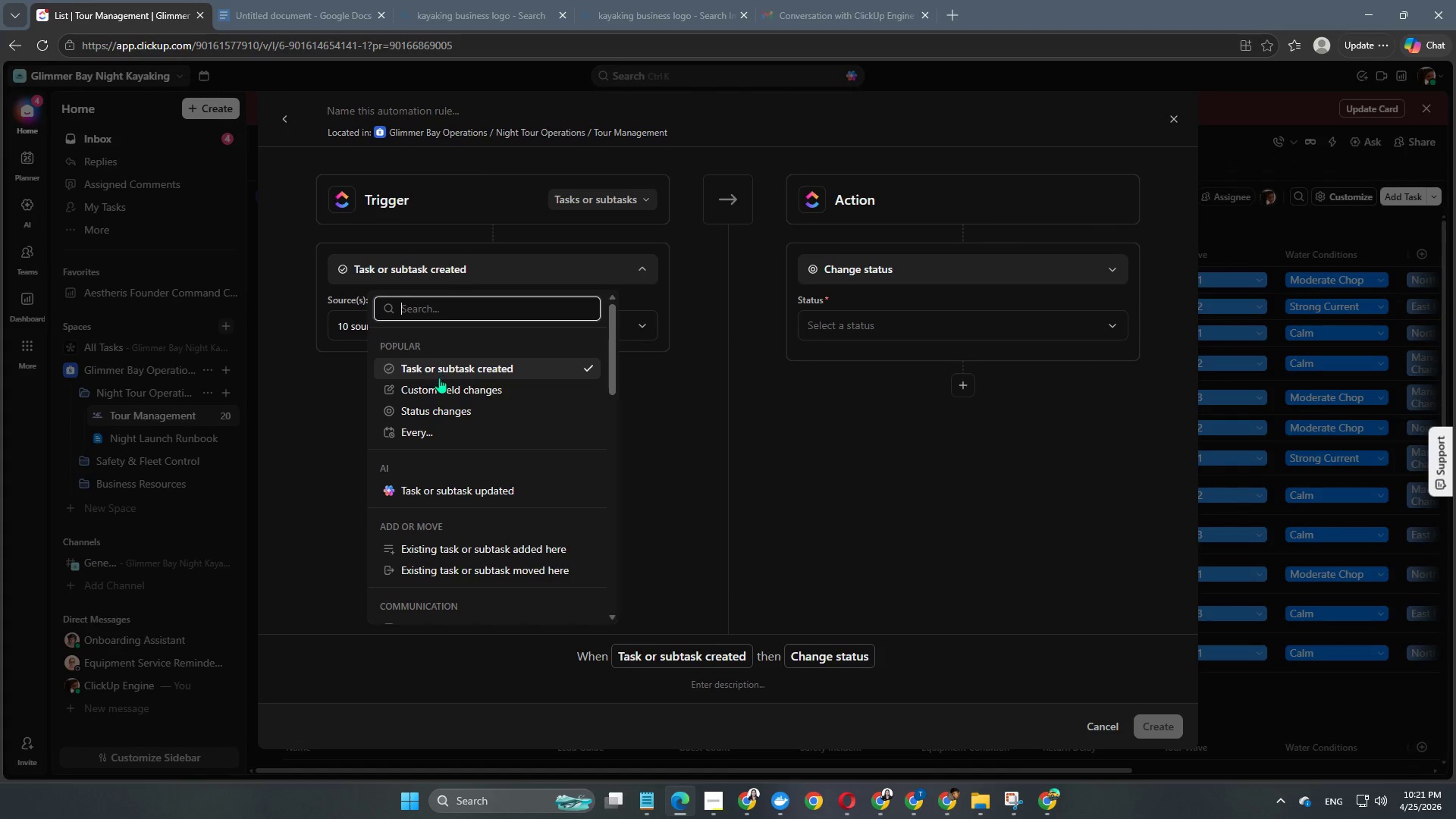 
left_click([438, 383])
 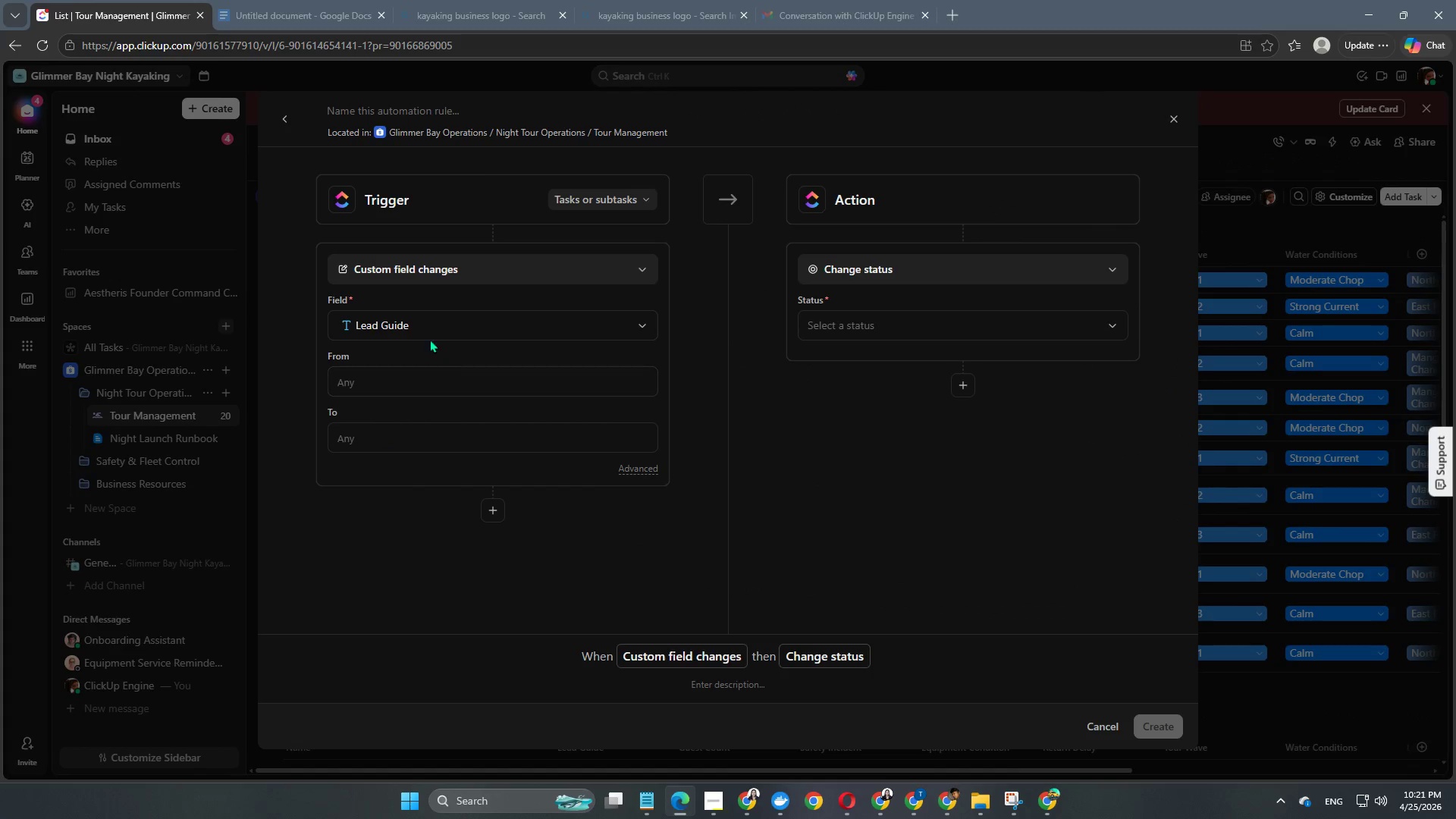 
left_click([426, 334])
 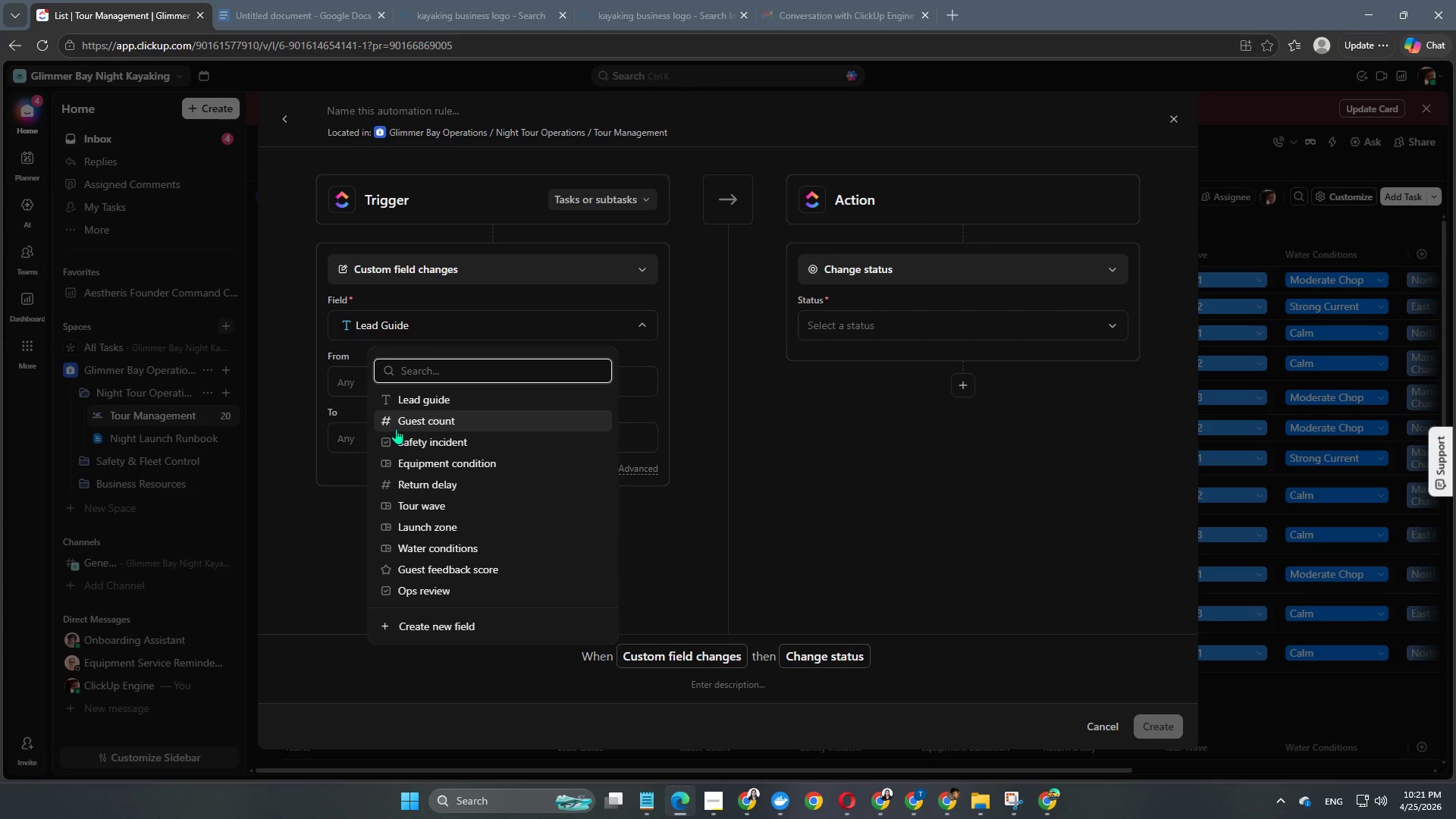 
wait(7.25)
 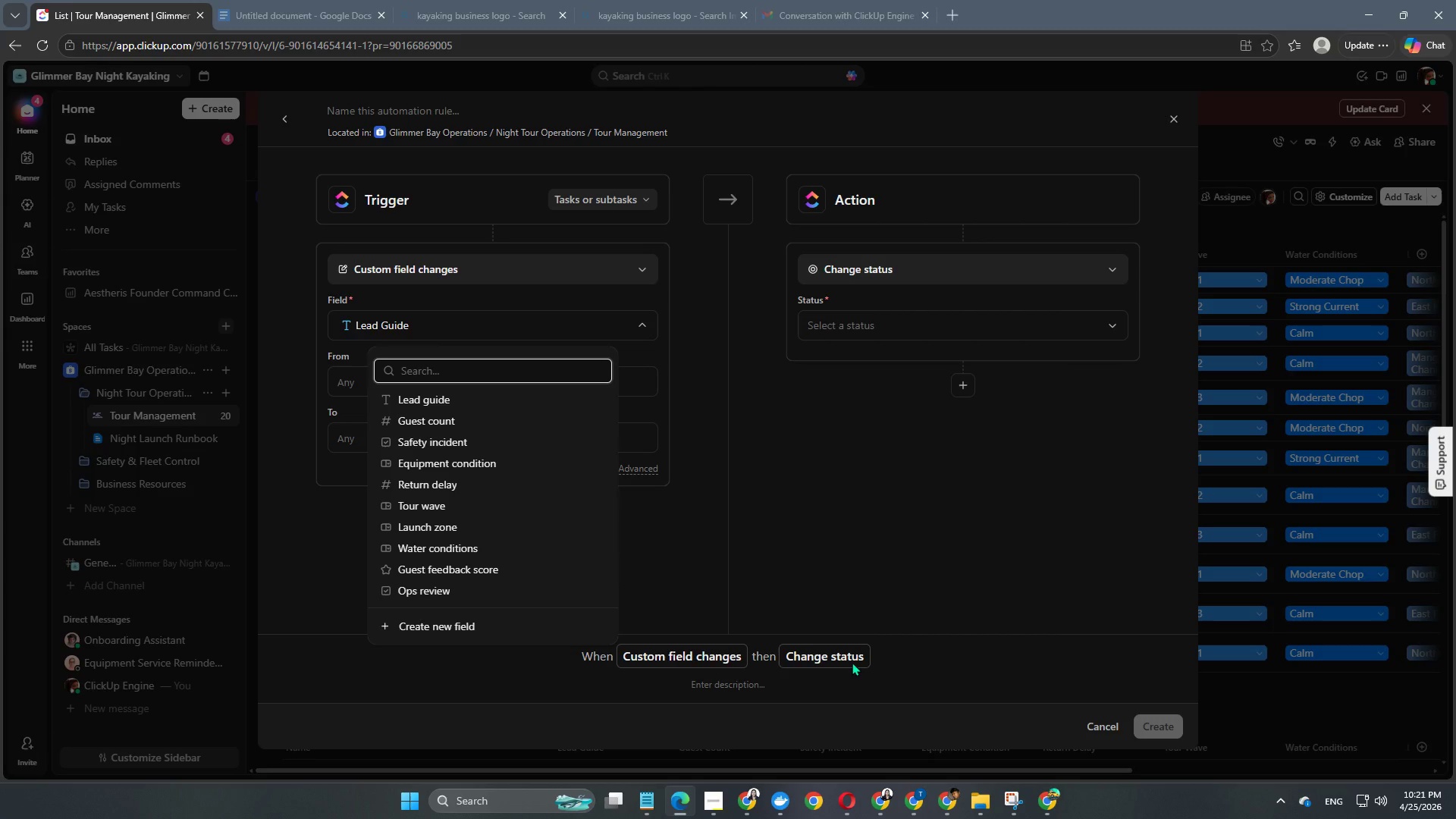 
left_click([447, 444])
 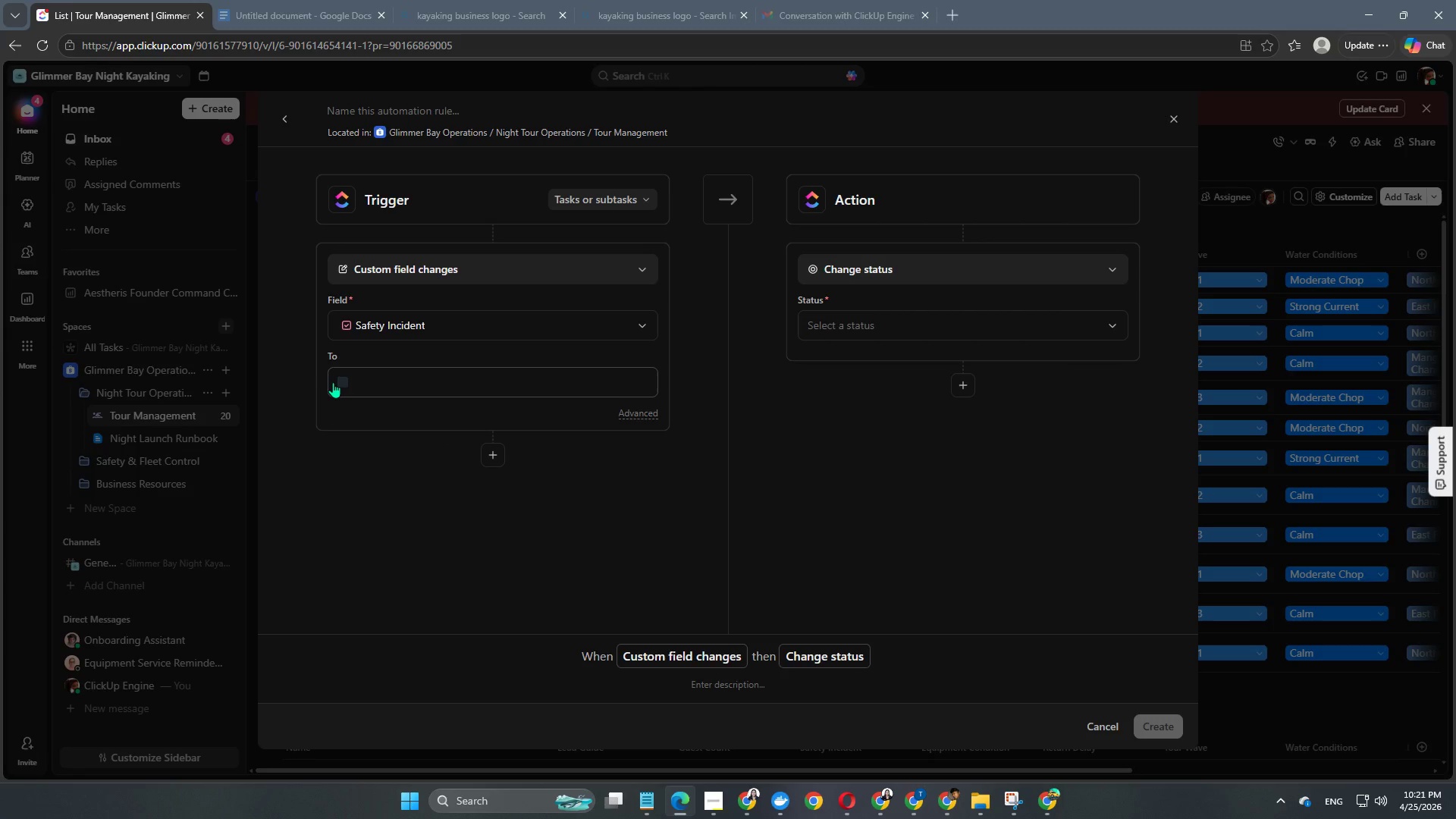 
double_click([344, 381])
 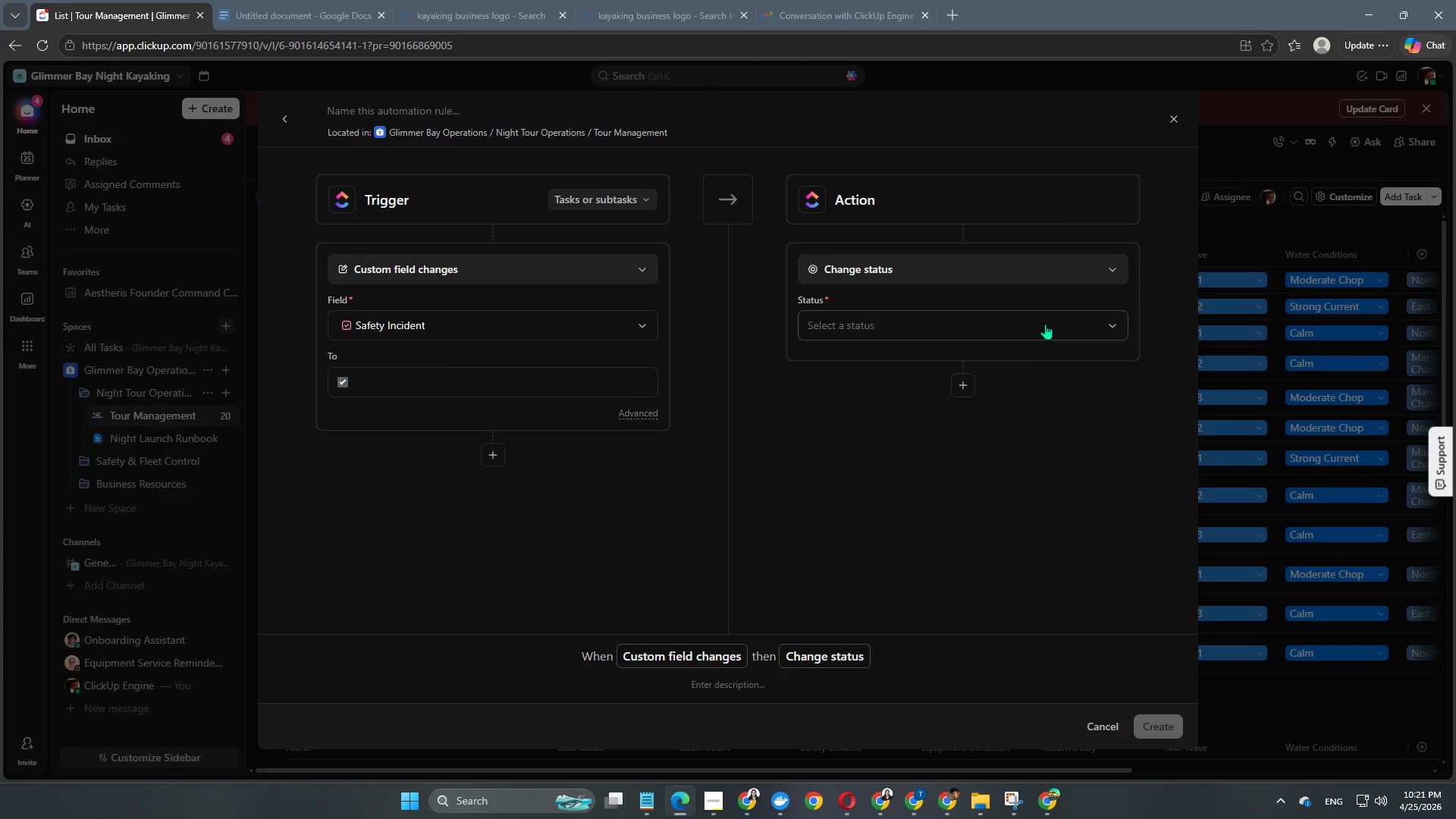 
left_click([1007, 279])
 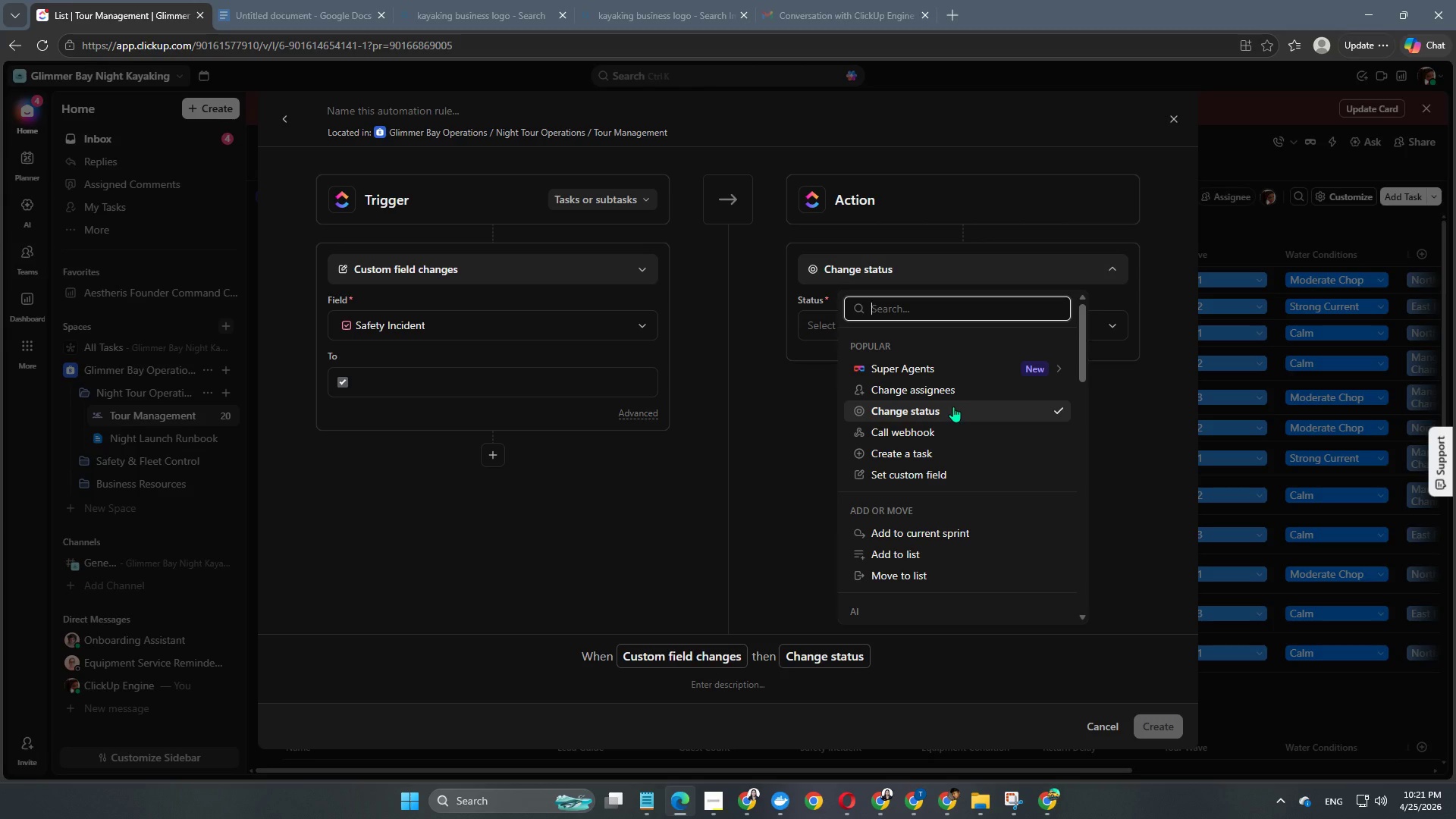 
left_click([950, 463])
 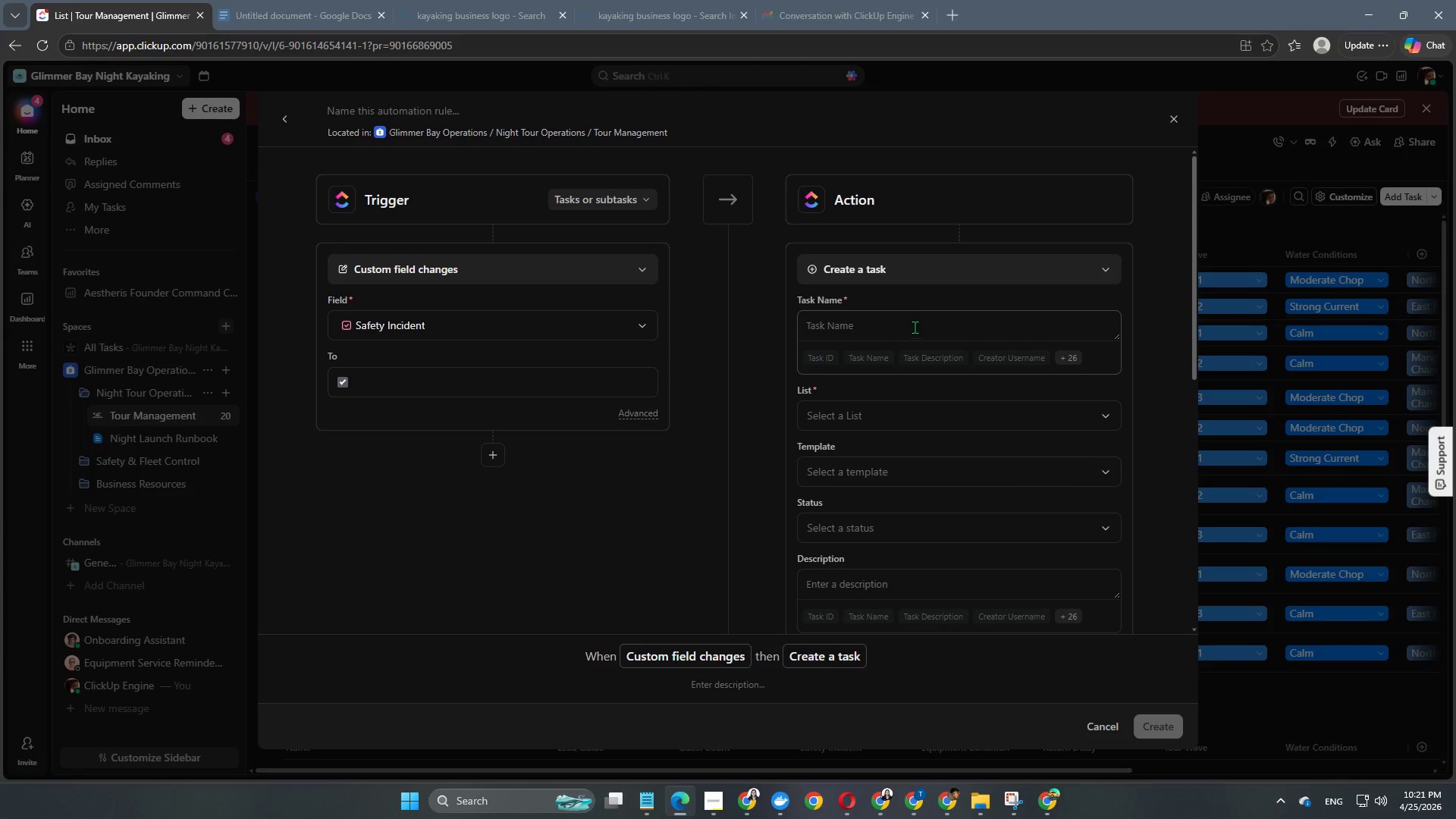 
left_click([914, 272])
 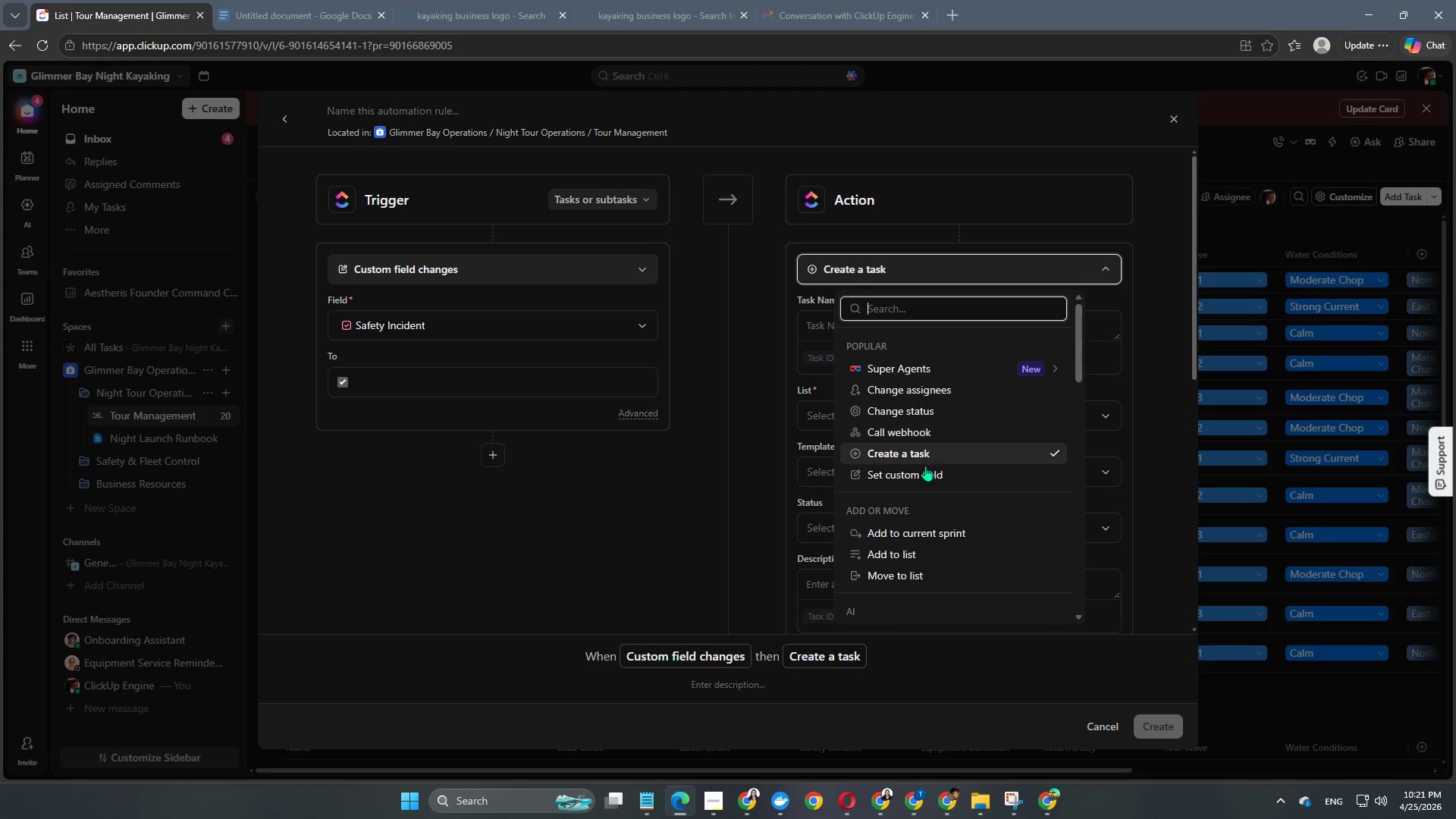 
left_click([923, 478])
 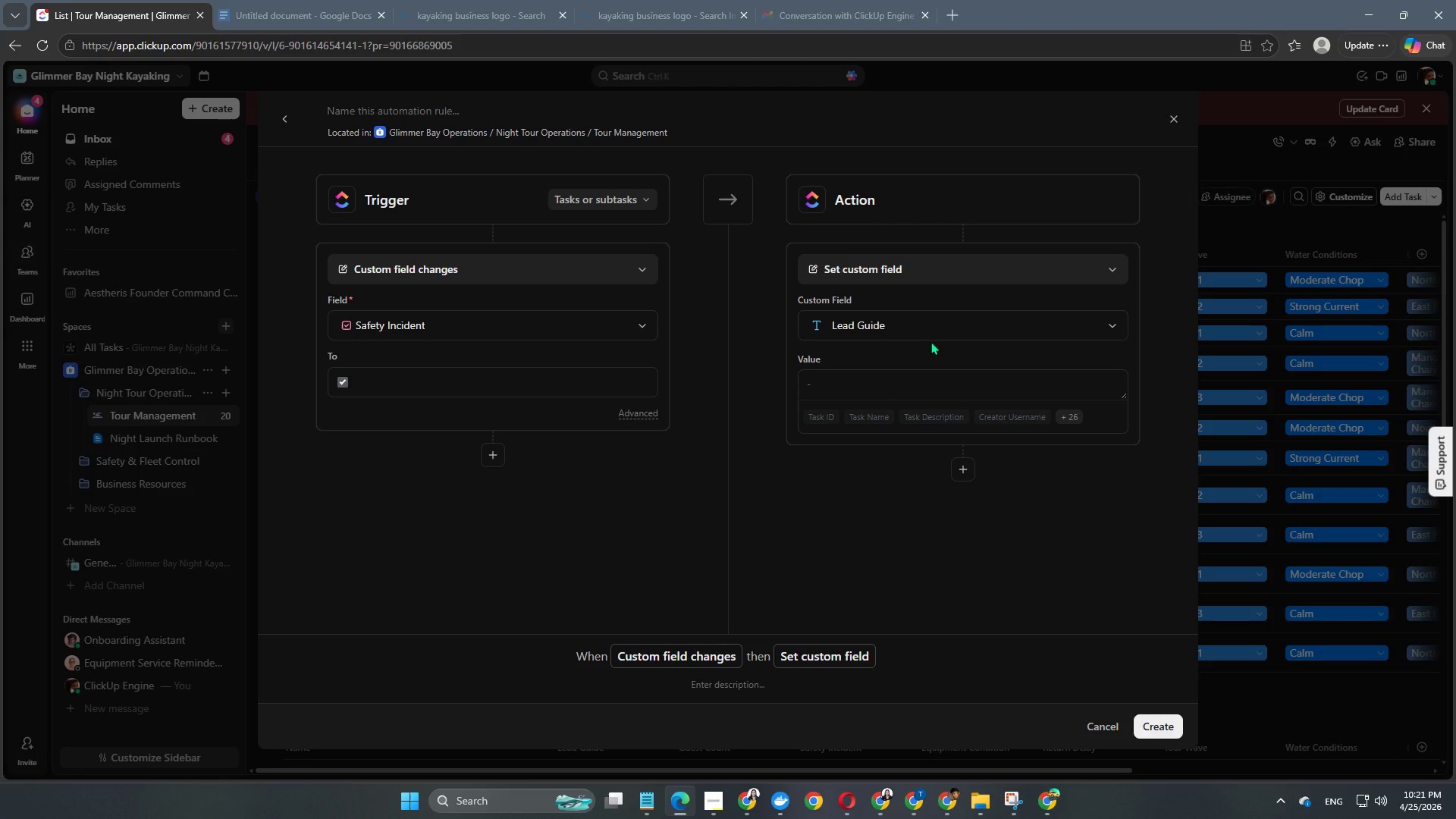 
left_click([937, 328])
 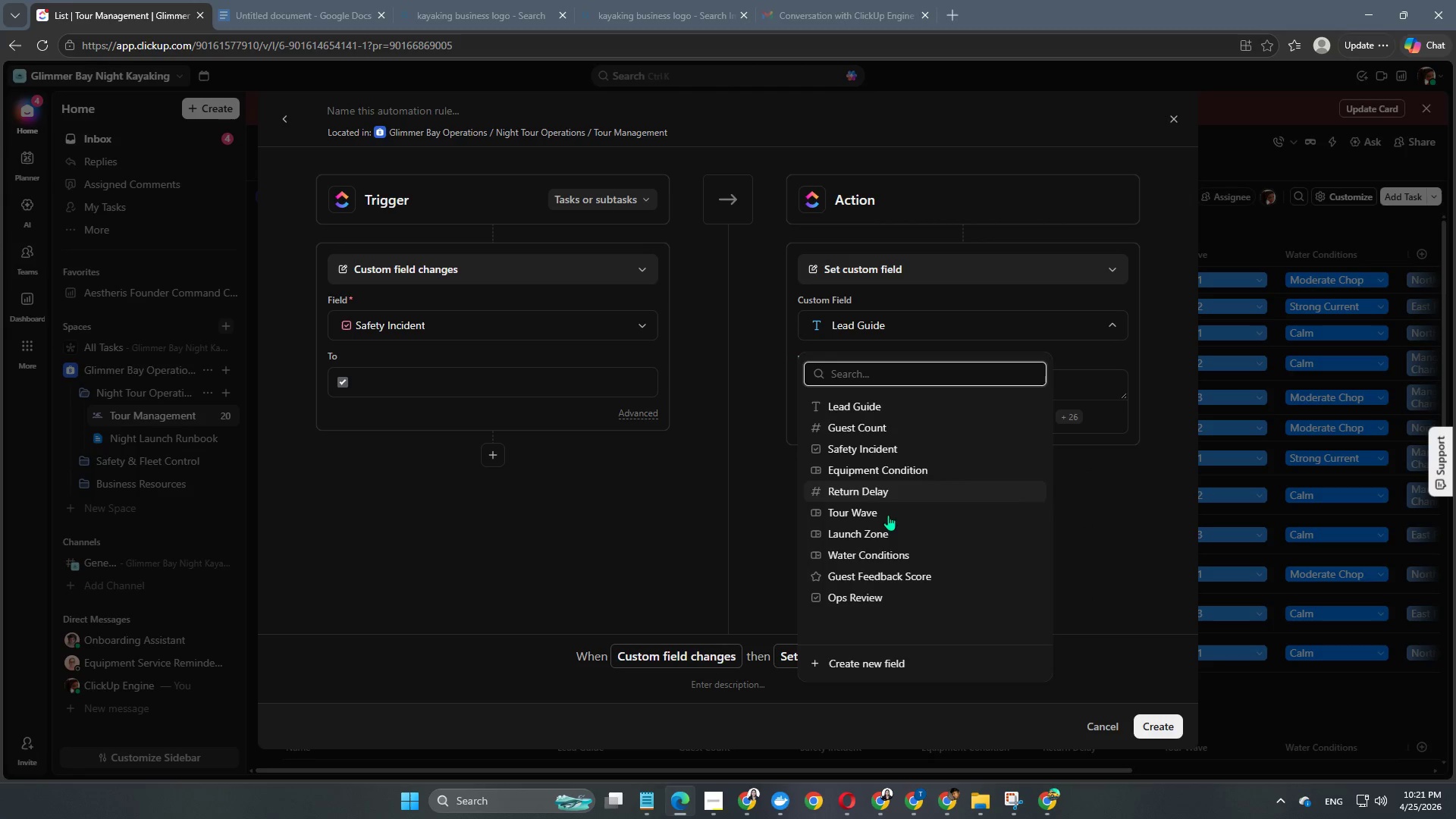 
left_click([866, 602])
 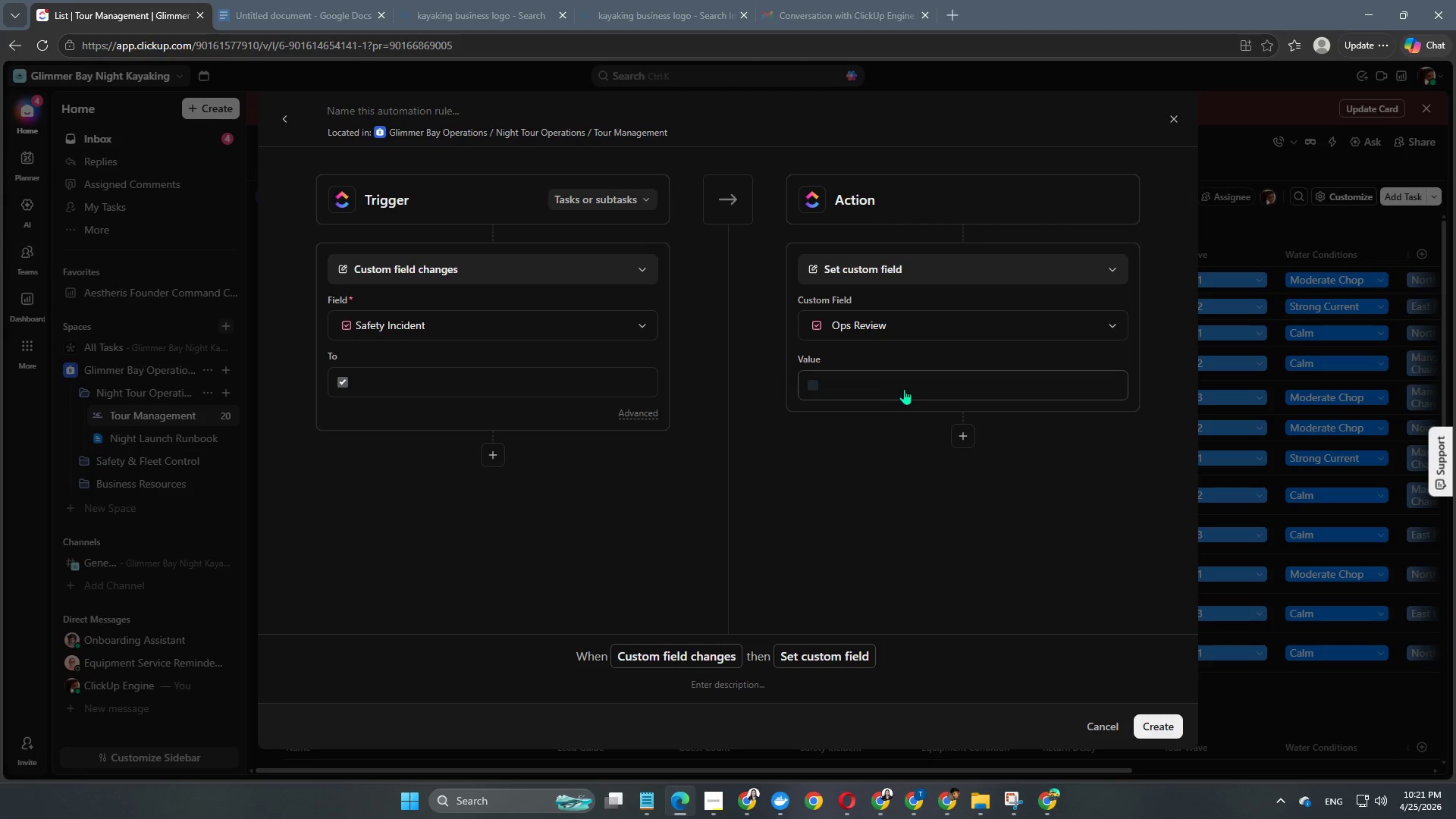 
left_click([905, 374])
 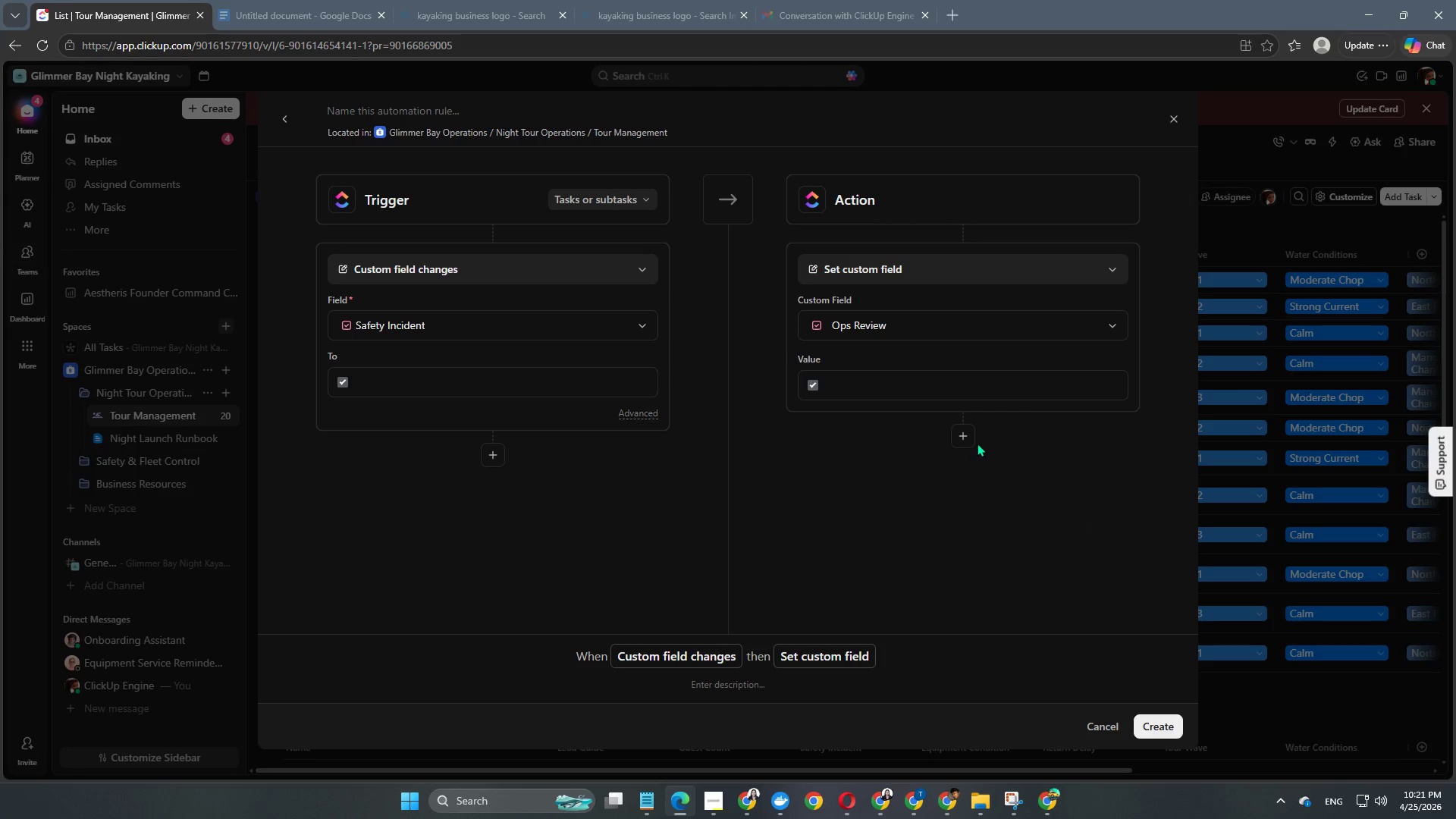 
left_click([965, 432])
 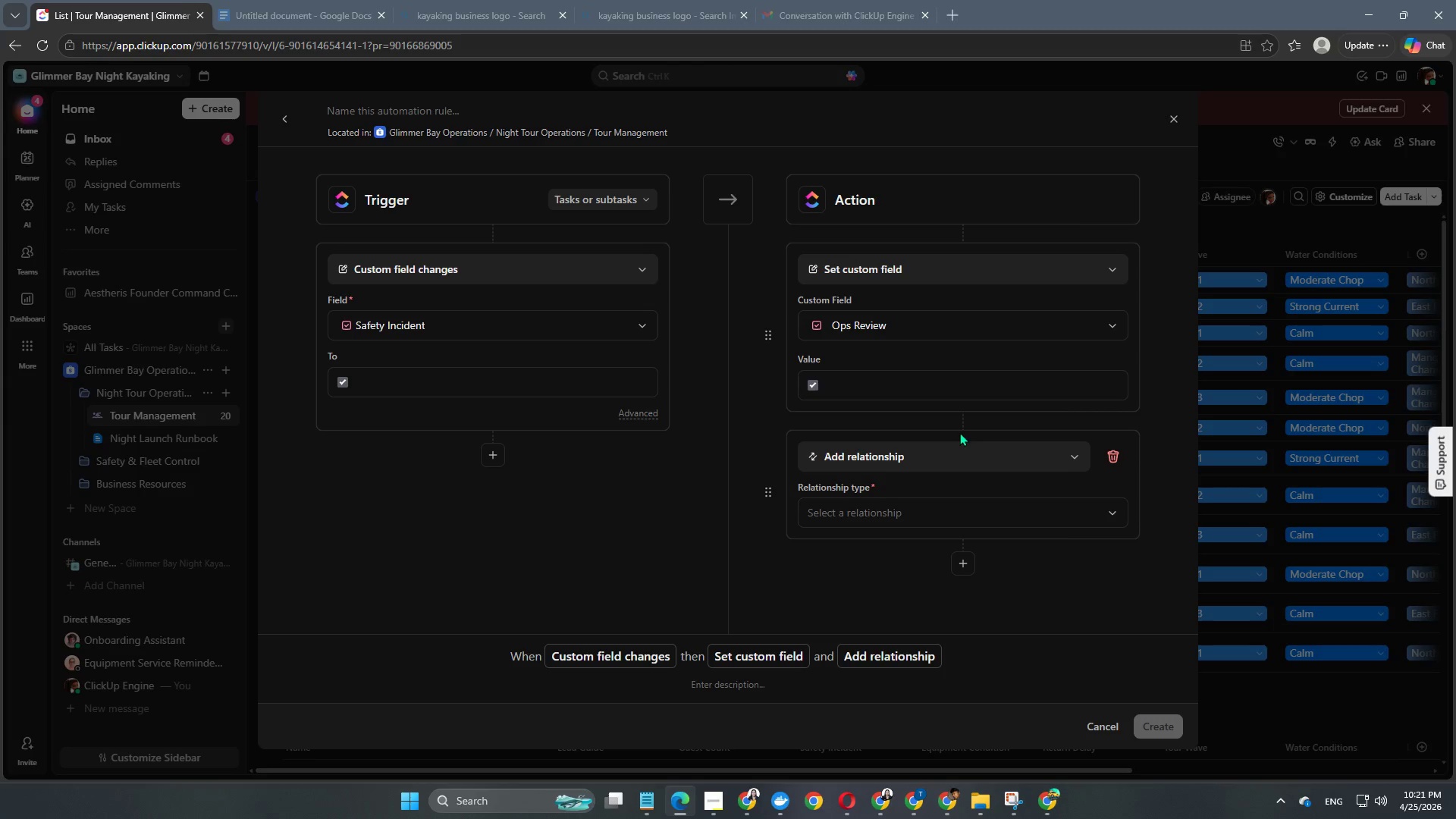 
left_click([878, 441])
 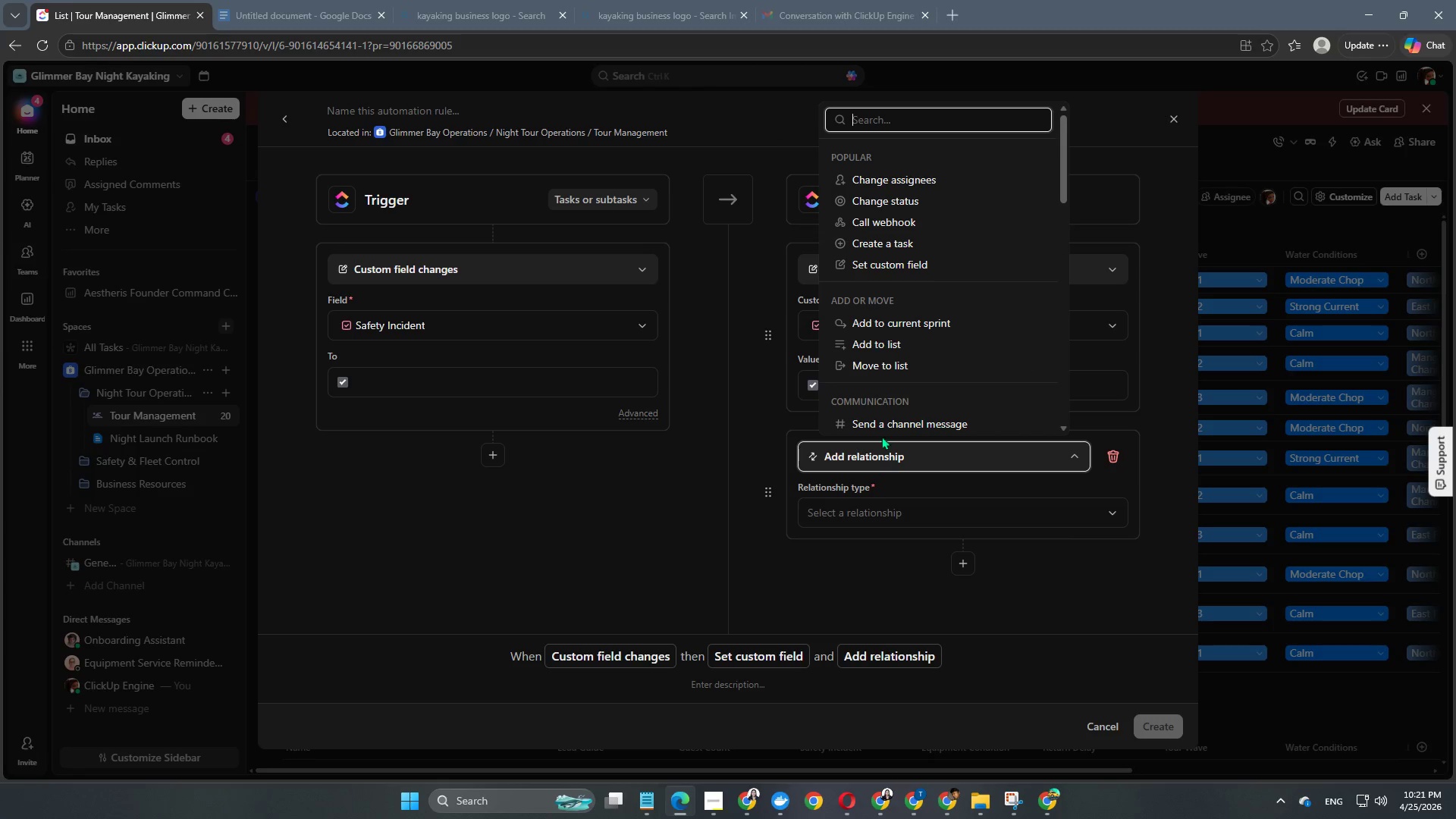 
scroll: coordinate [890, 350], scroll_direction: down, amount: 4.0
 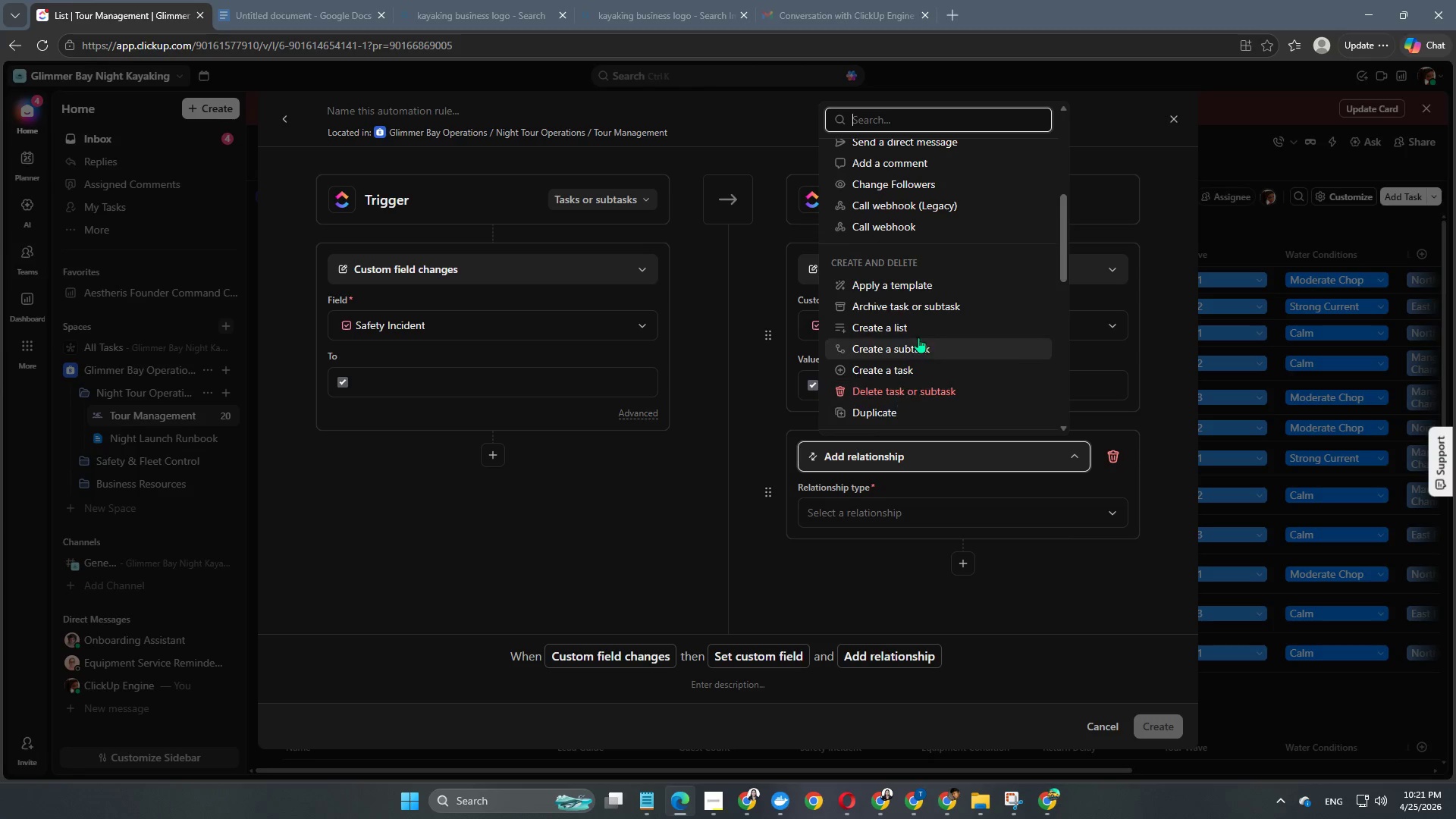 
scroll: coordinate [918, 334], scroll_direction: up, amount: 2.0
 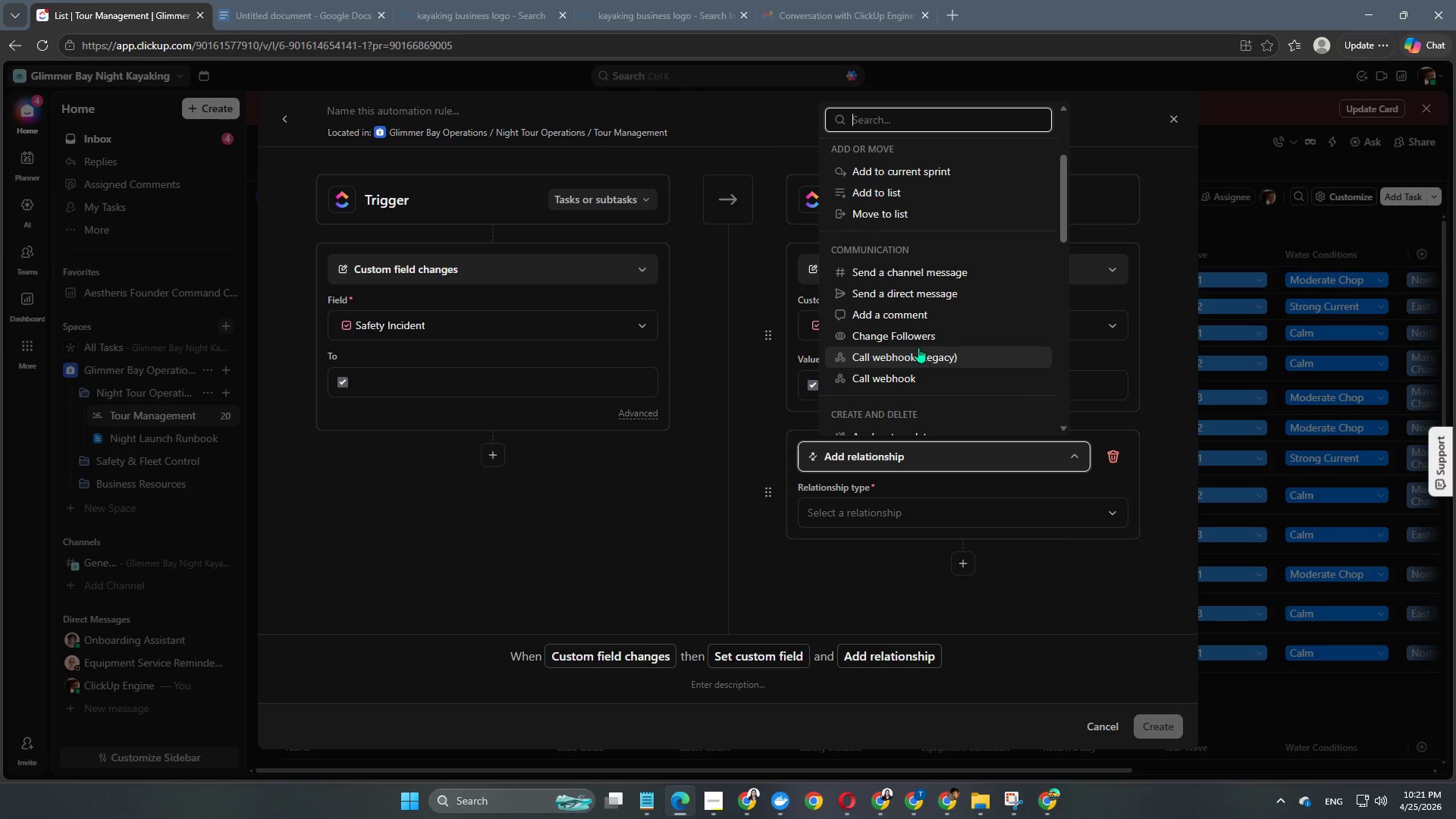 
left_click([934, 308])
 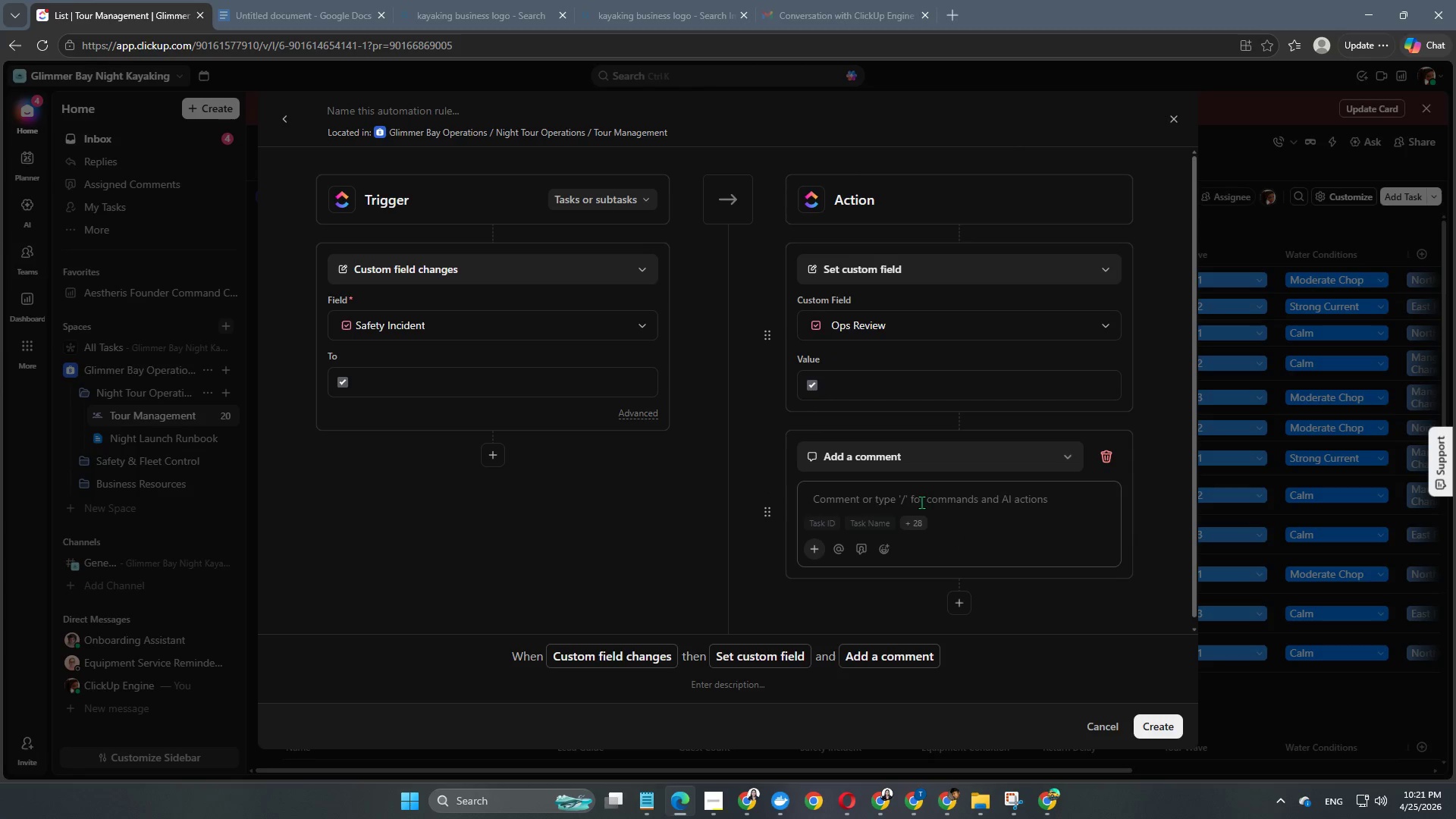 
left_click([918, 505])
 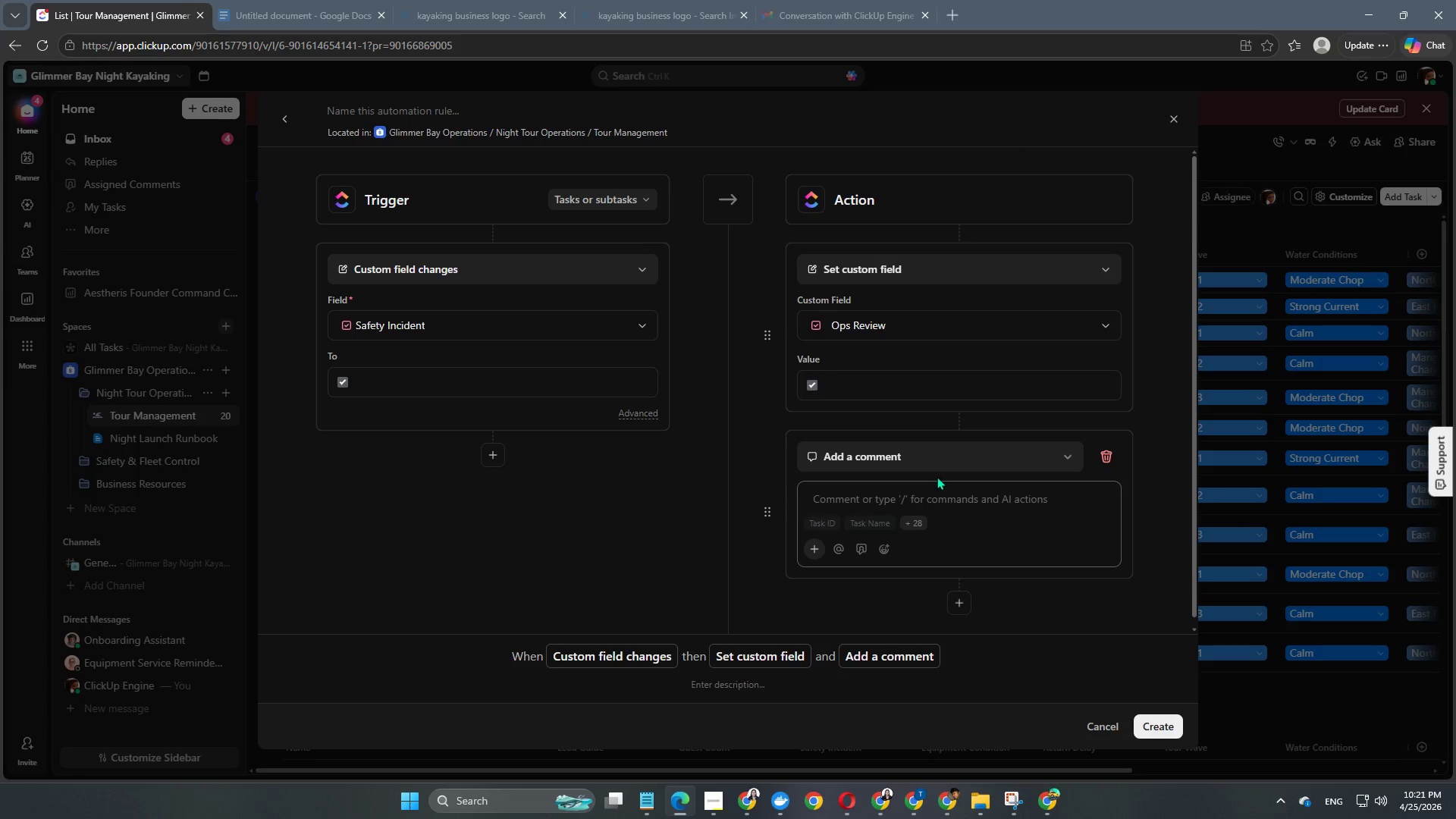 
type(Safetty )
key(Backspace)
key(Backspace)
key(Backspace)
type(y Reviewew)
key(Backspace)
type(d Requireed)
 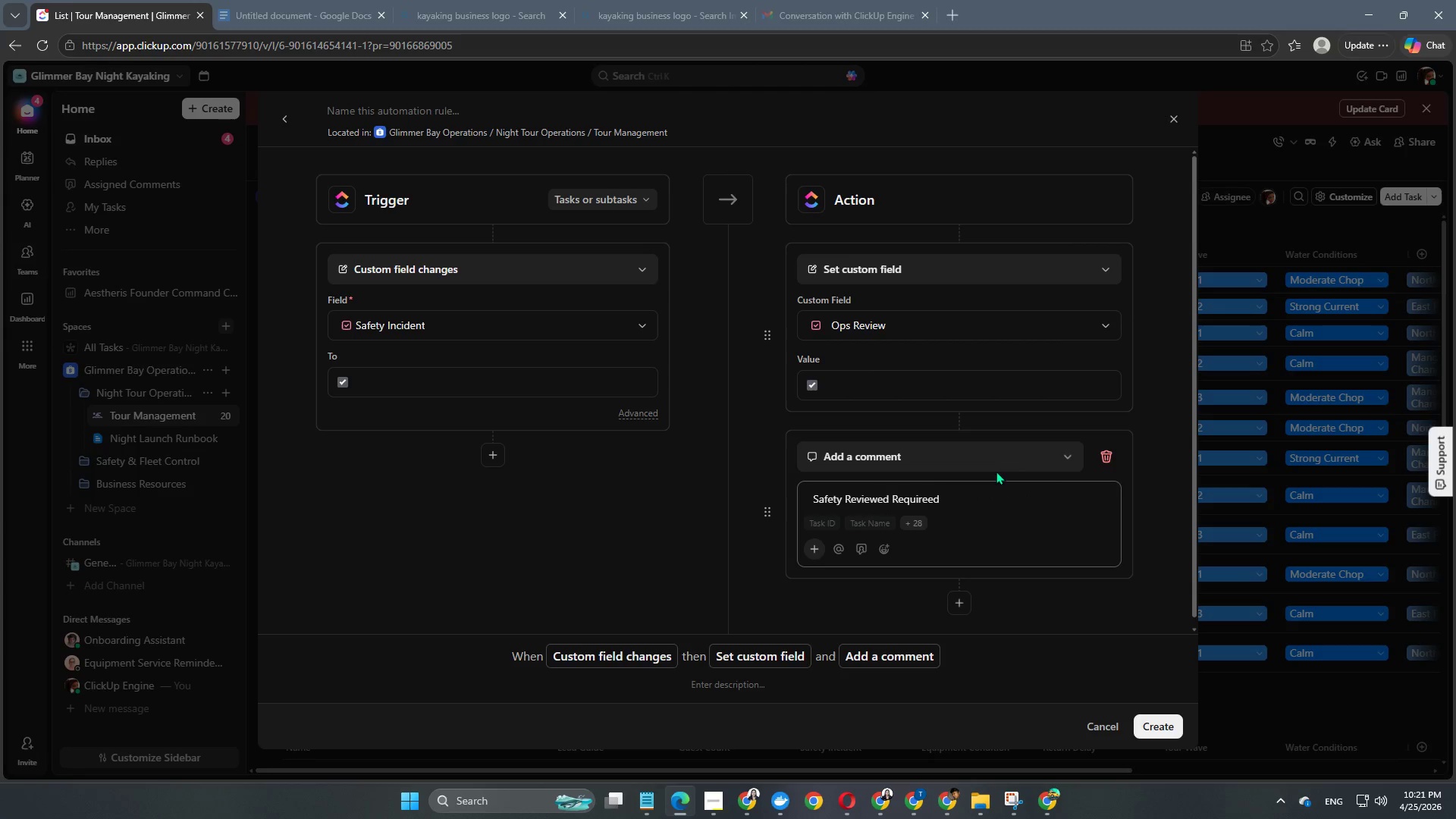 
type( @Operations Manager)
 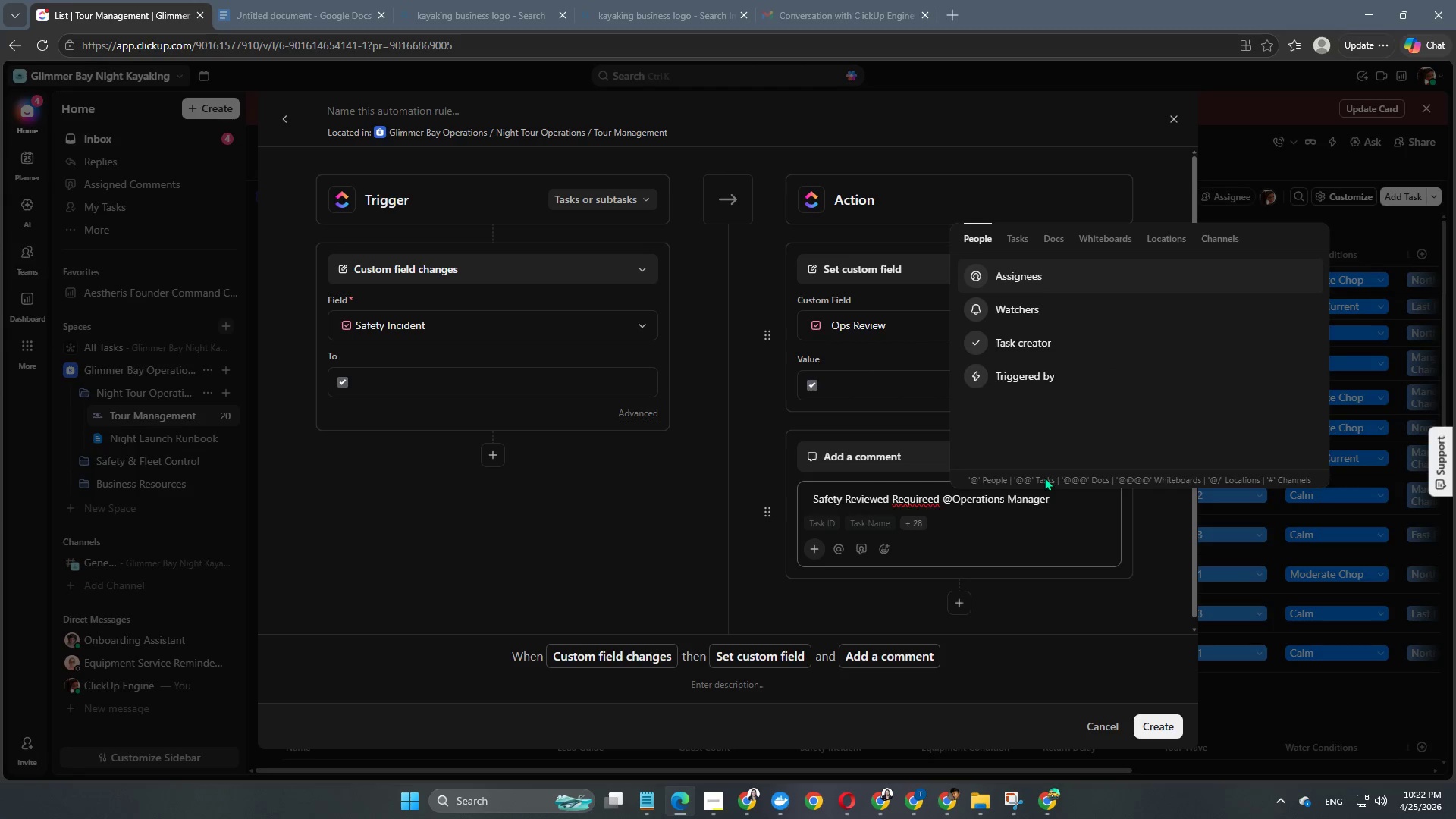 
left_click([930, 496])
 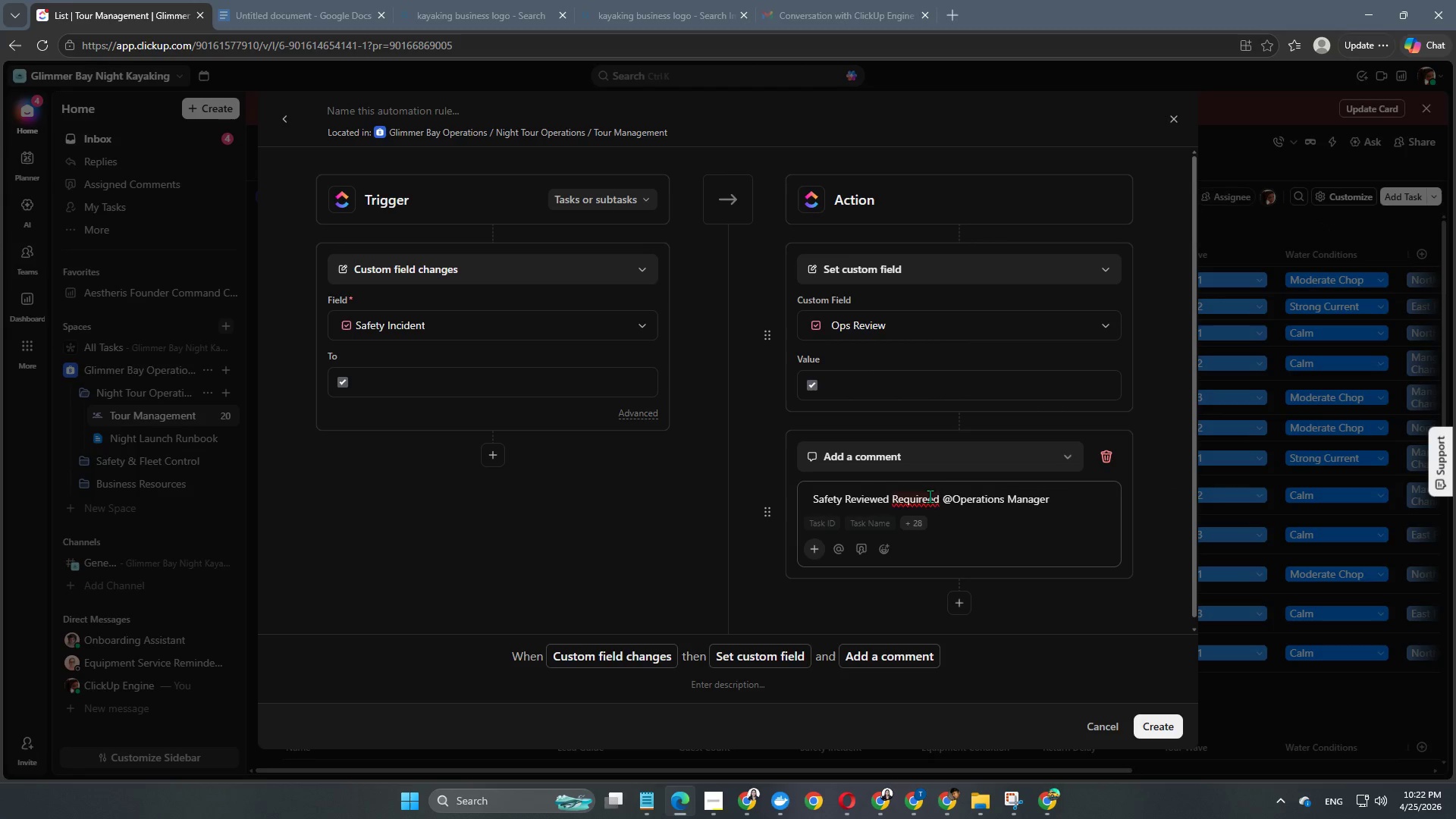 
left_click([930, 496])
 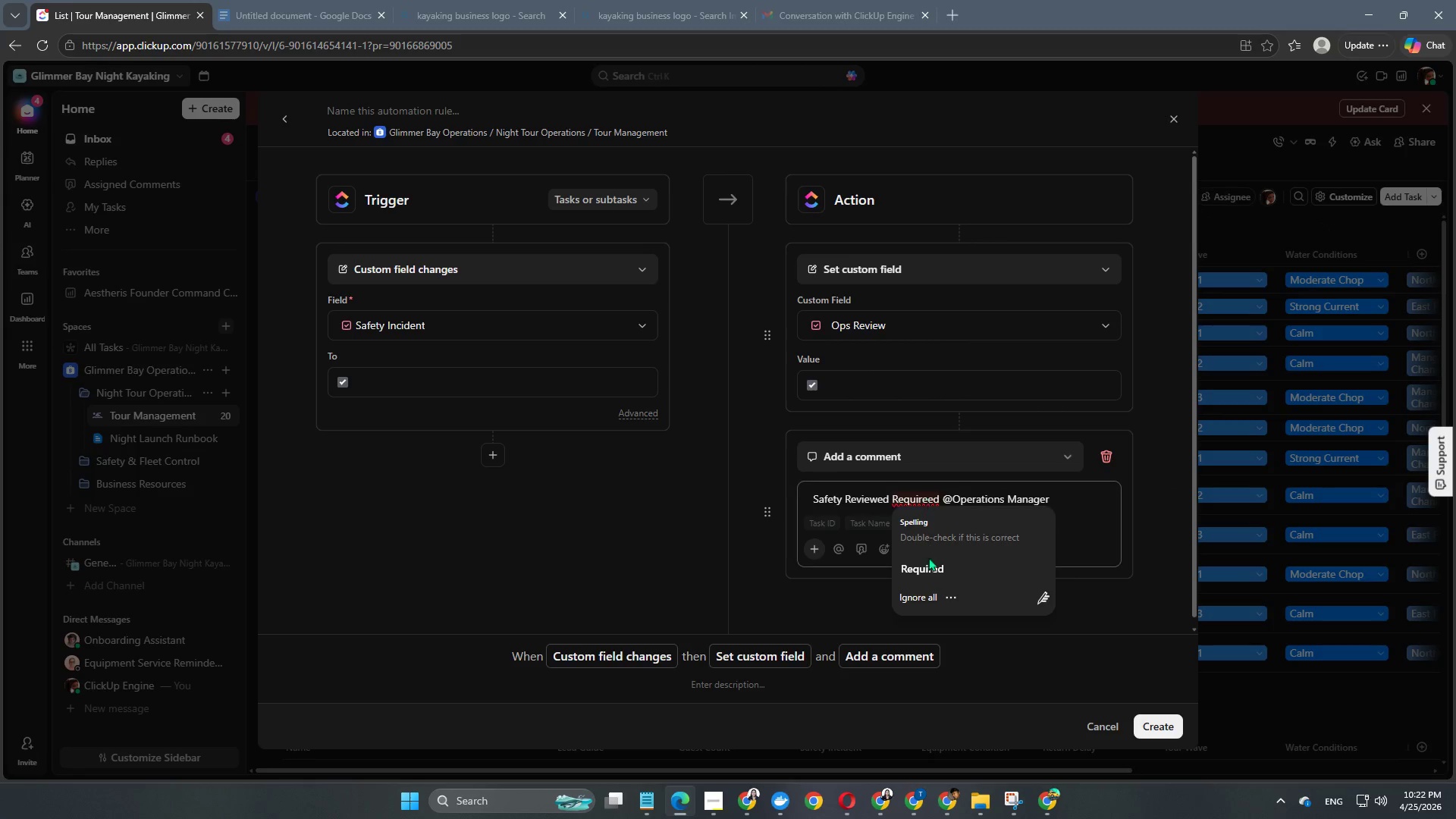 
left_click([928, 576])
 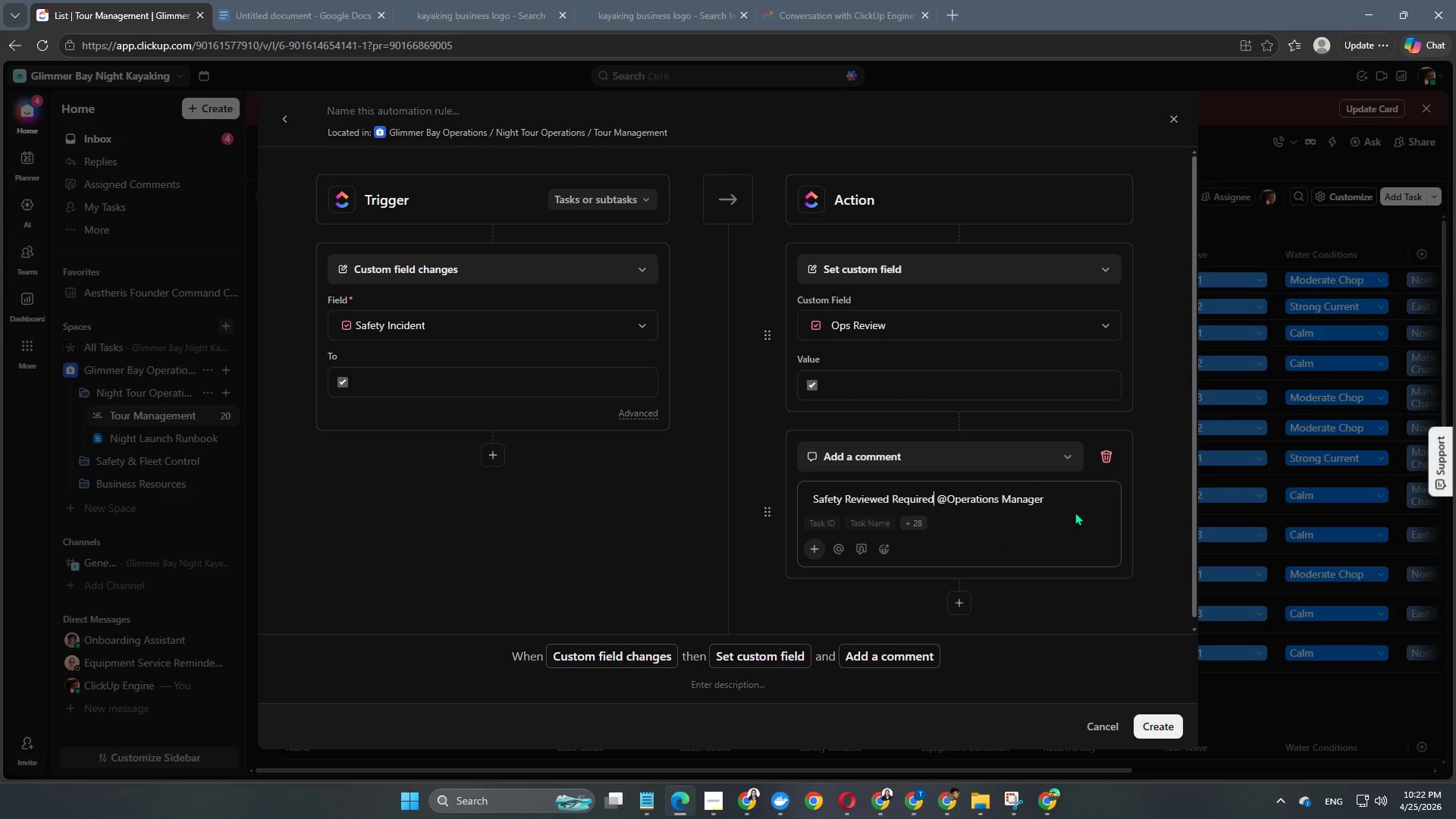 
left_click([1084, 495])
 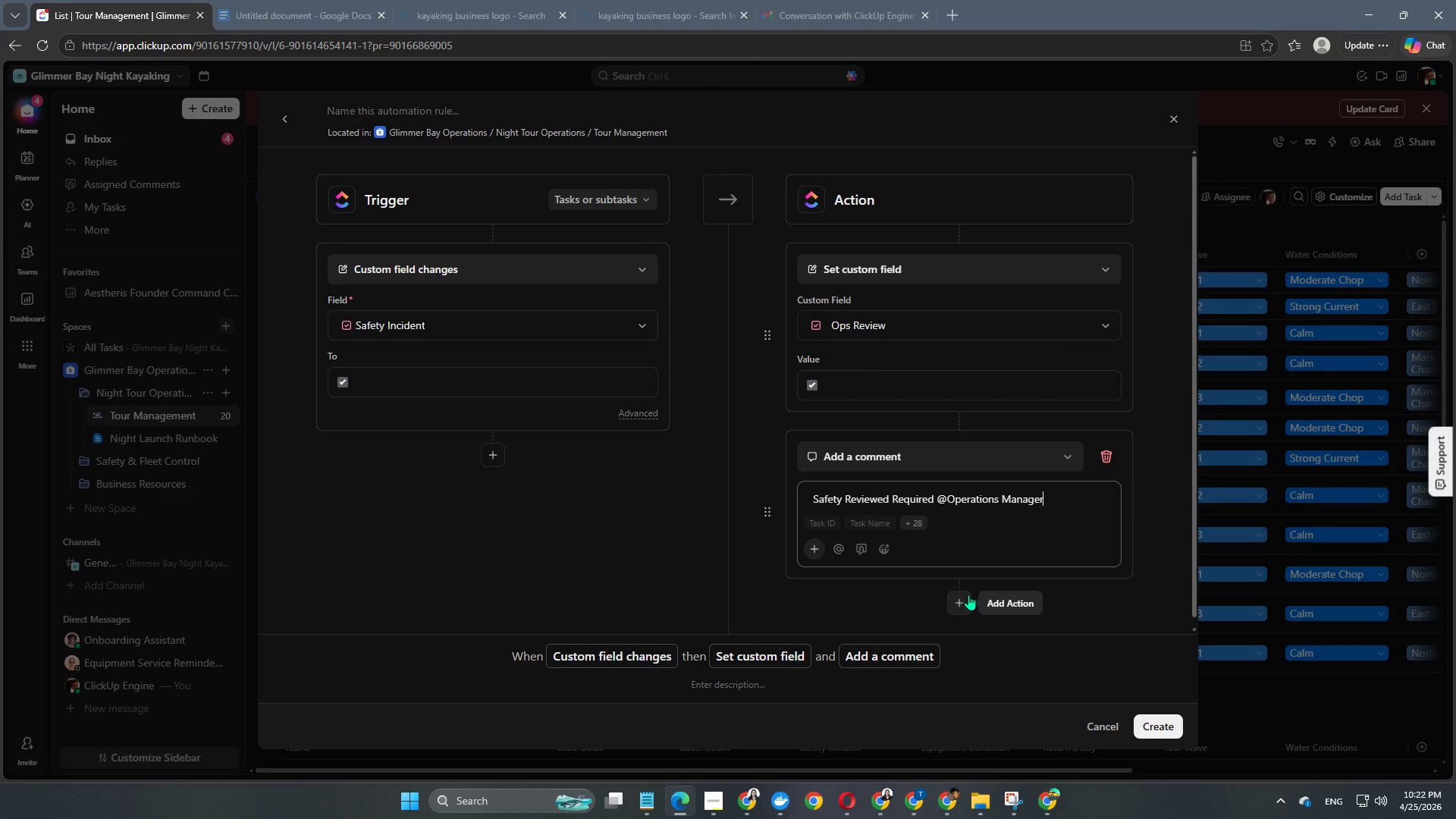 
wait(7.14)
 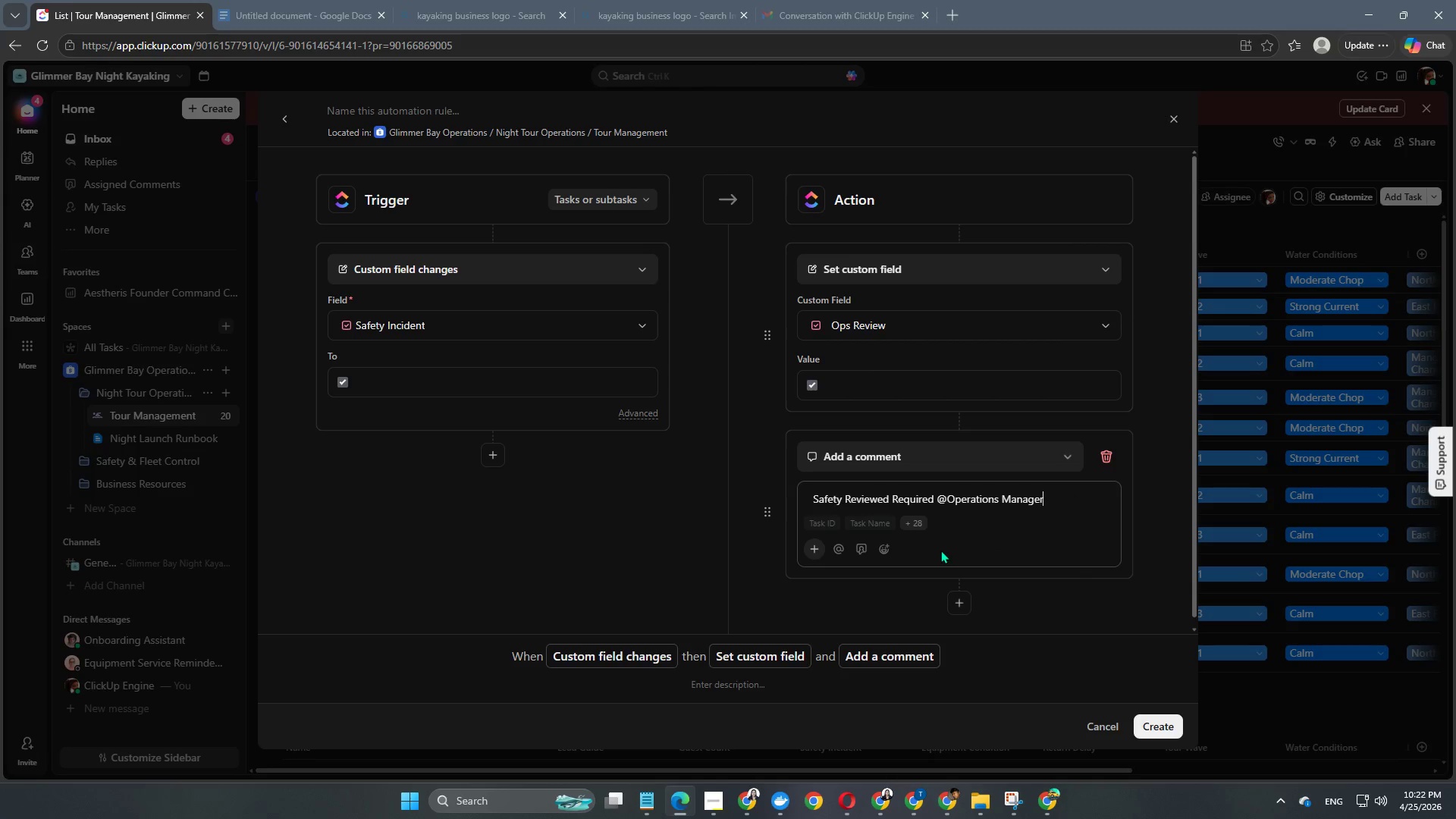 
scroll: coordinate [857, 553], scroll_direction: down, amount: 4.0
 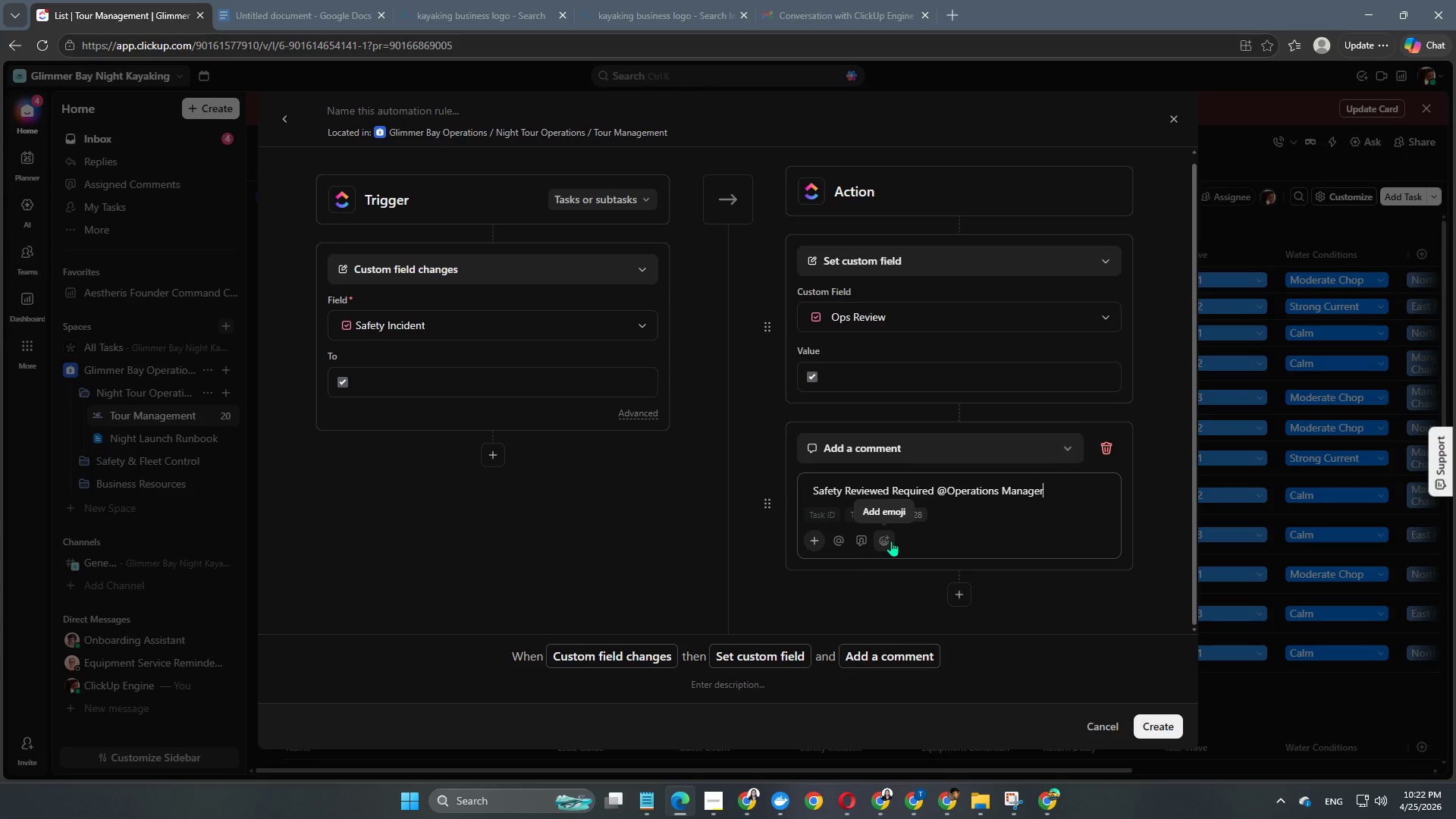 
key(Space)
 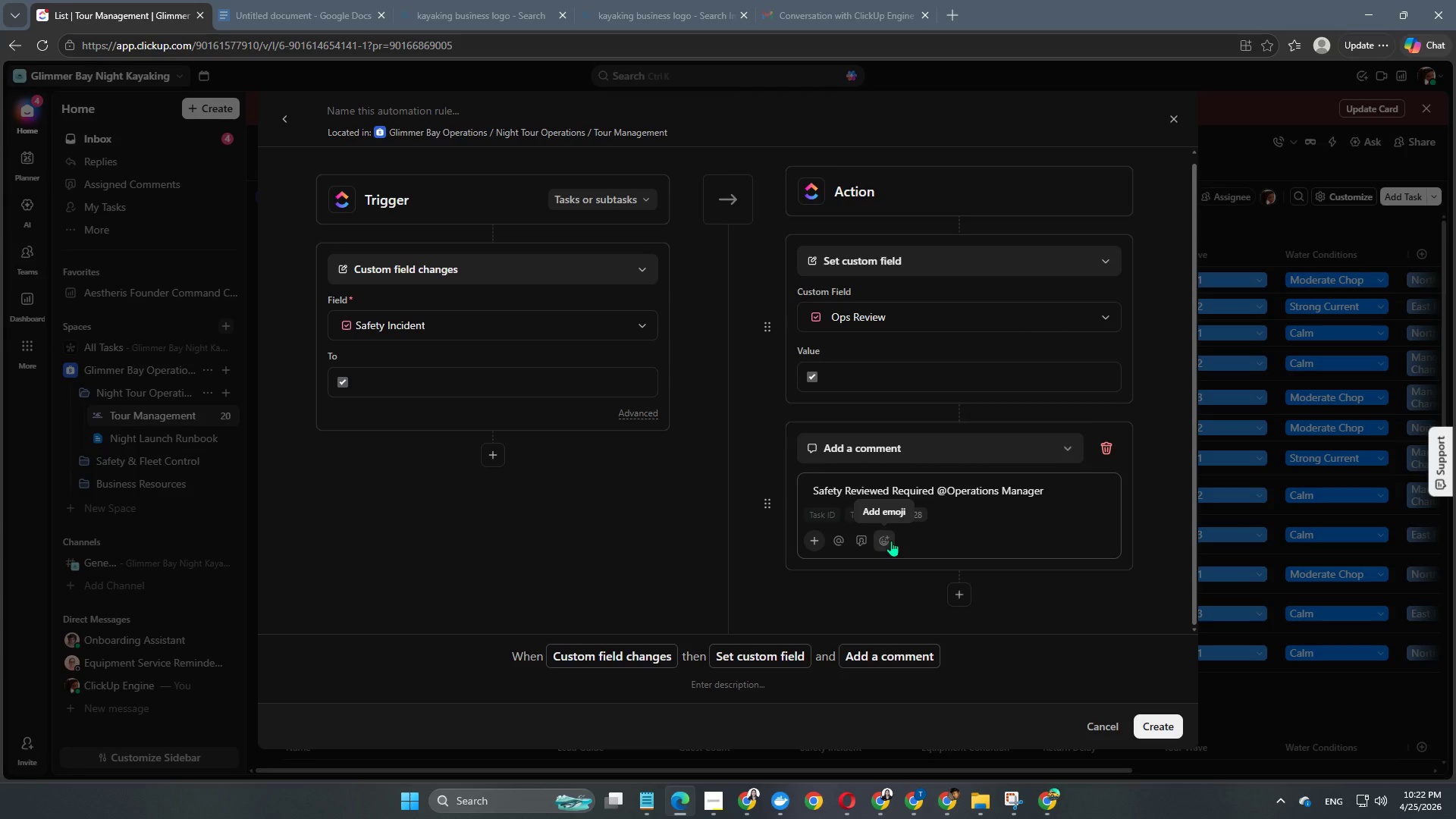 
left_click([891, 541])
 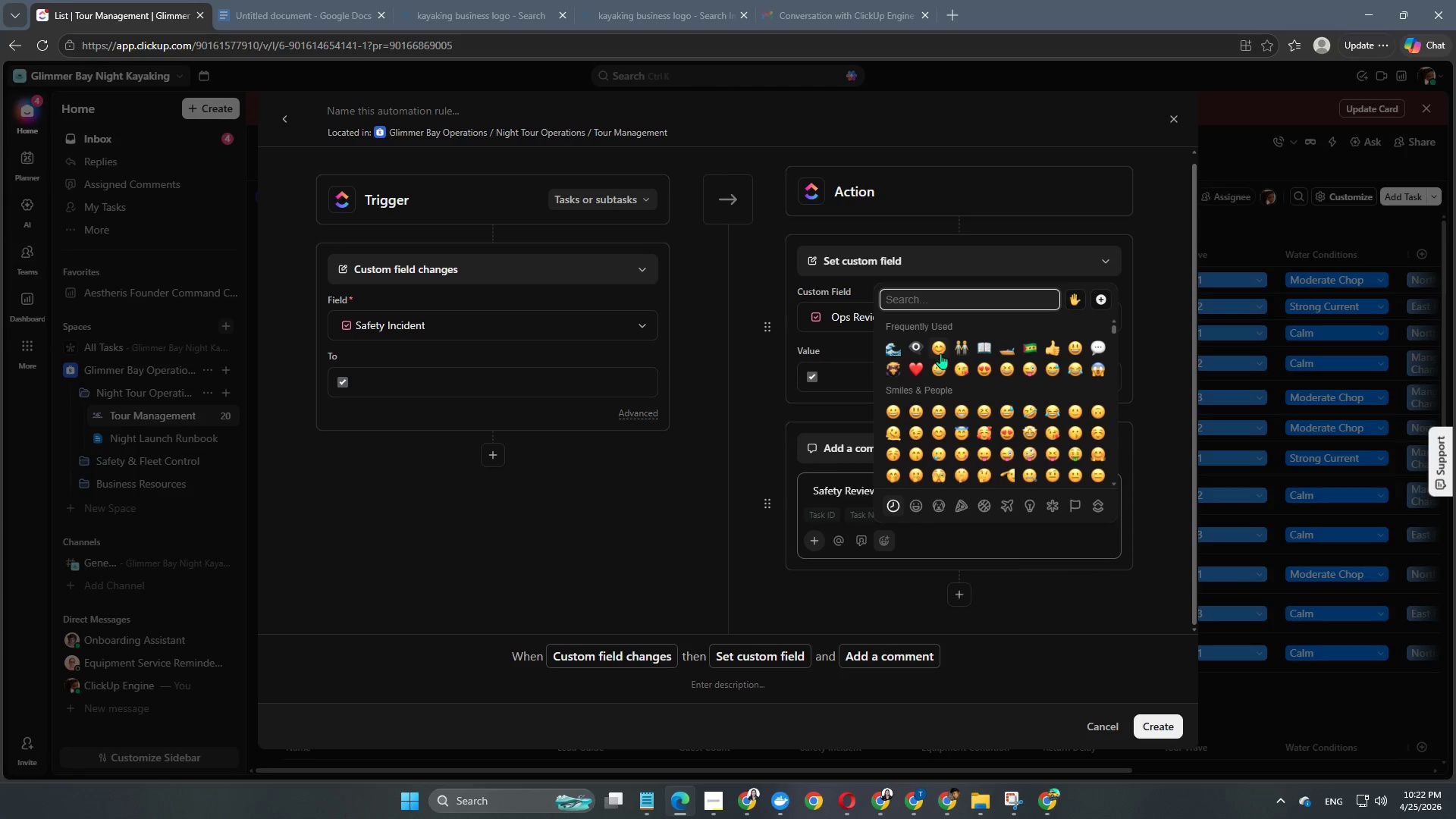 
left_click([911, 363])
 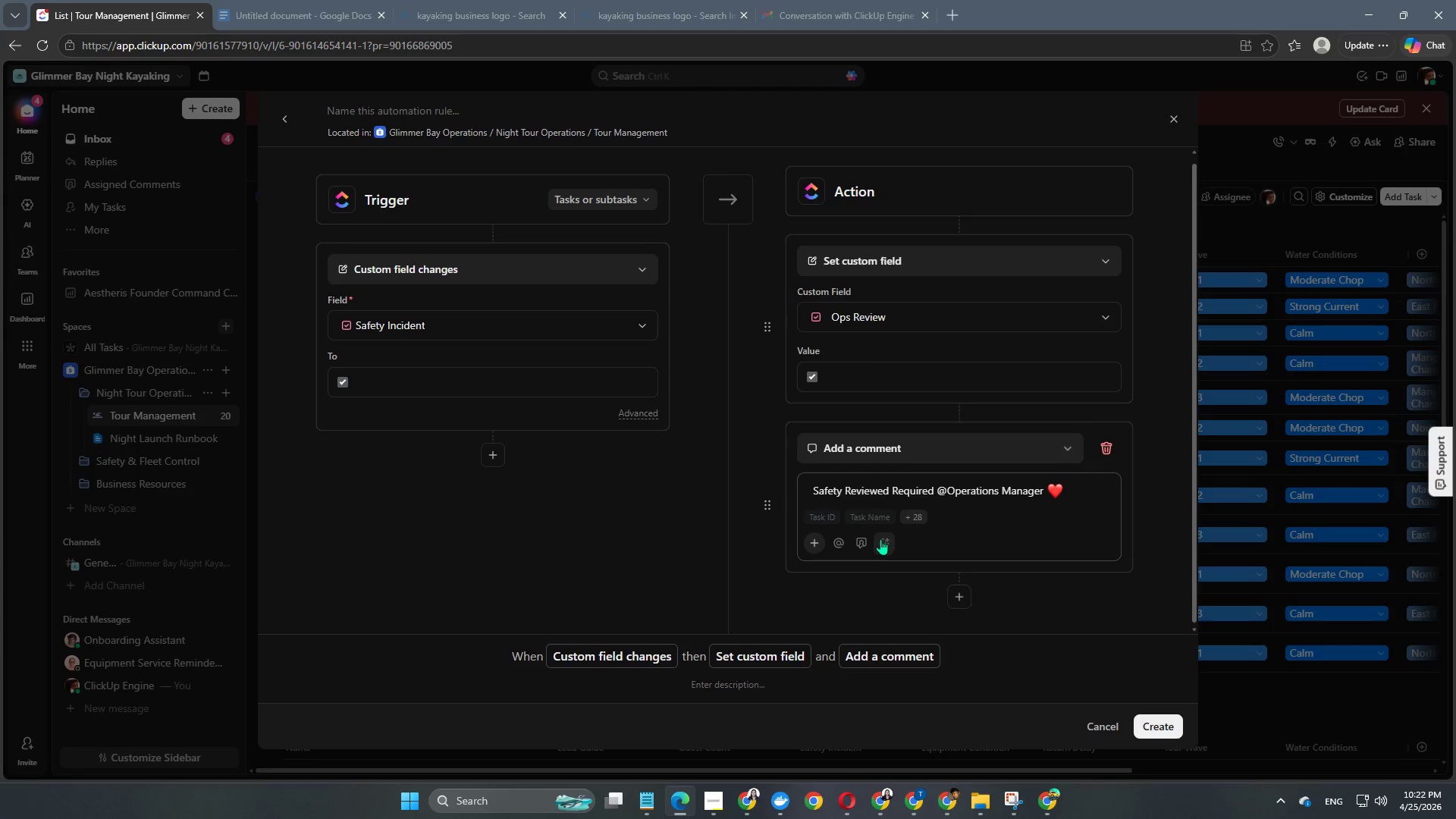 
left_click([883, 545])
 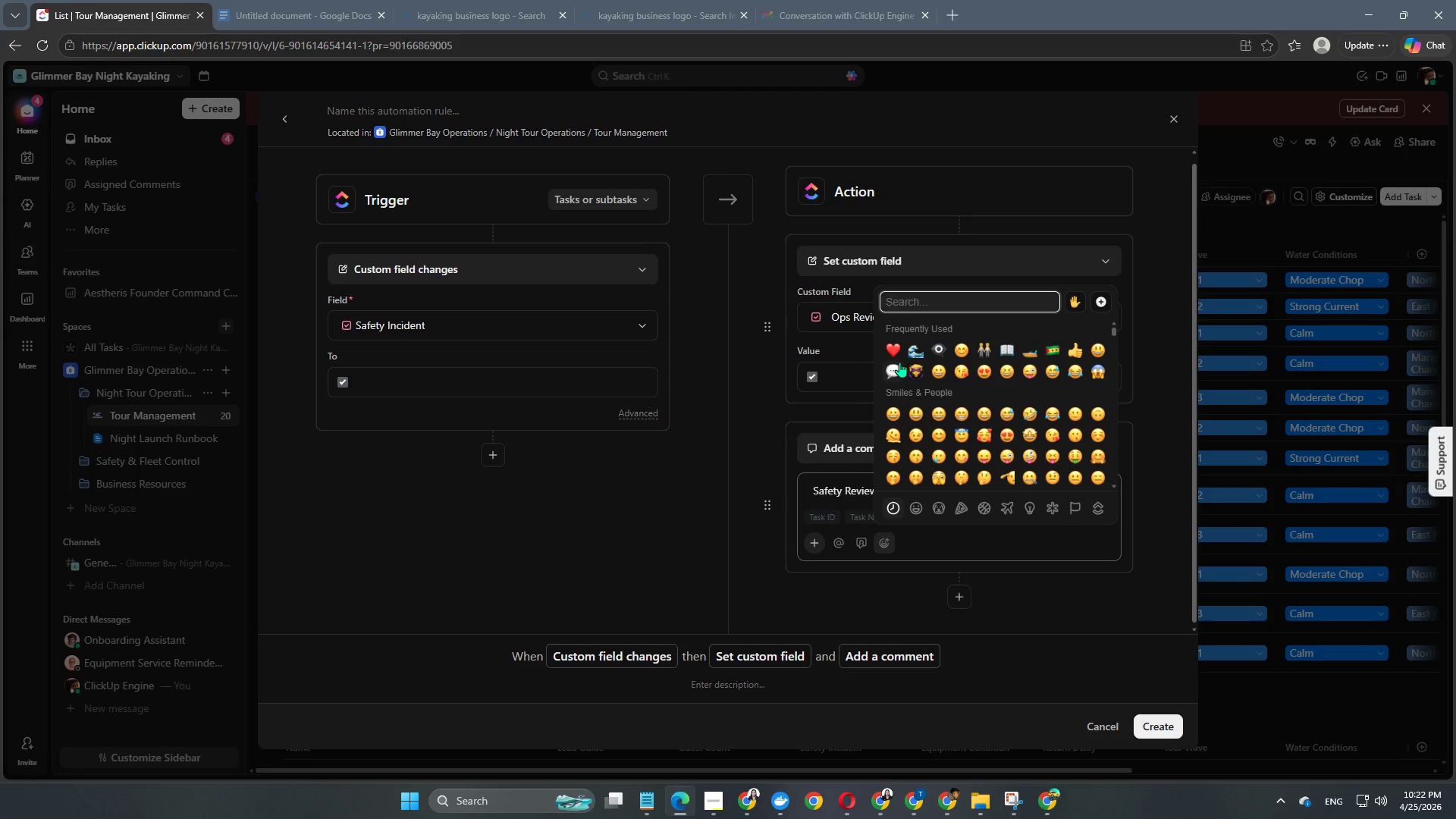 
left_click([912, 349])
 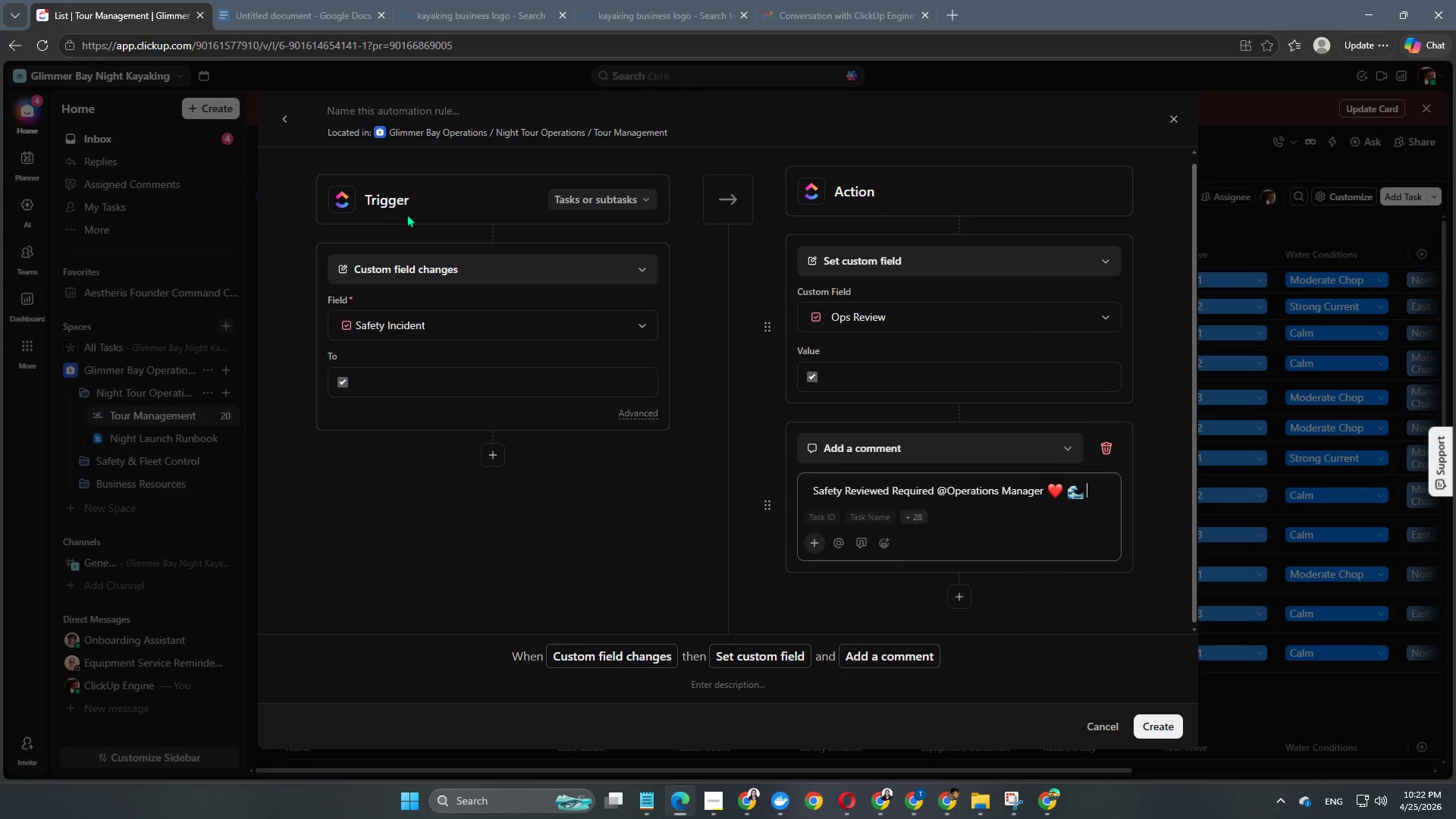 
wait(12.76)
 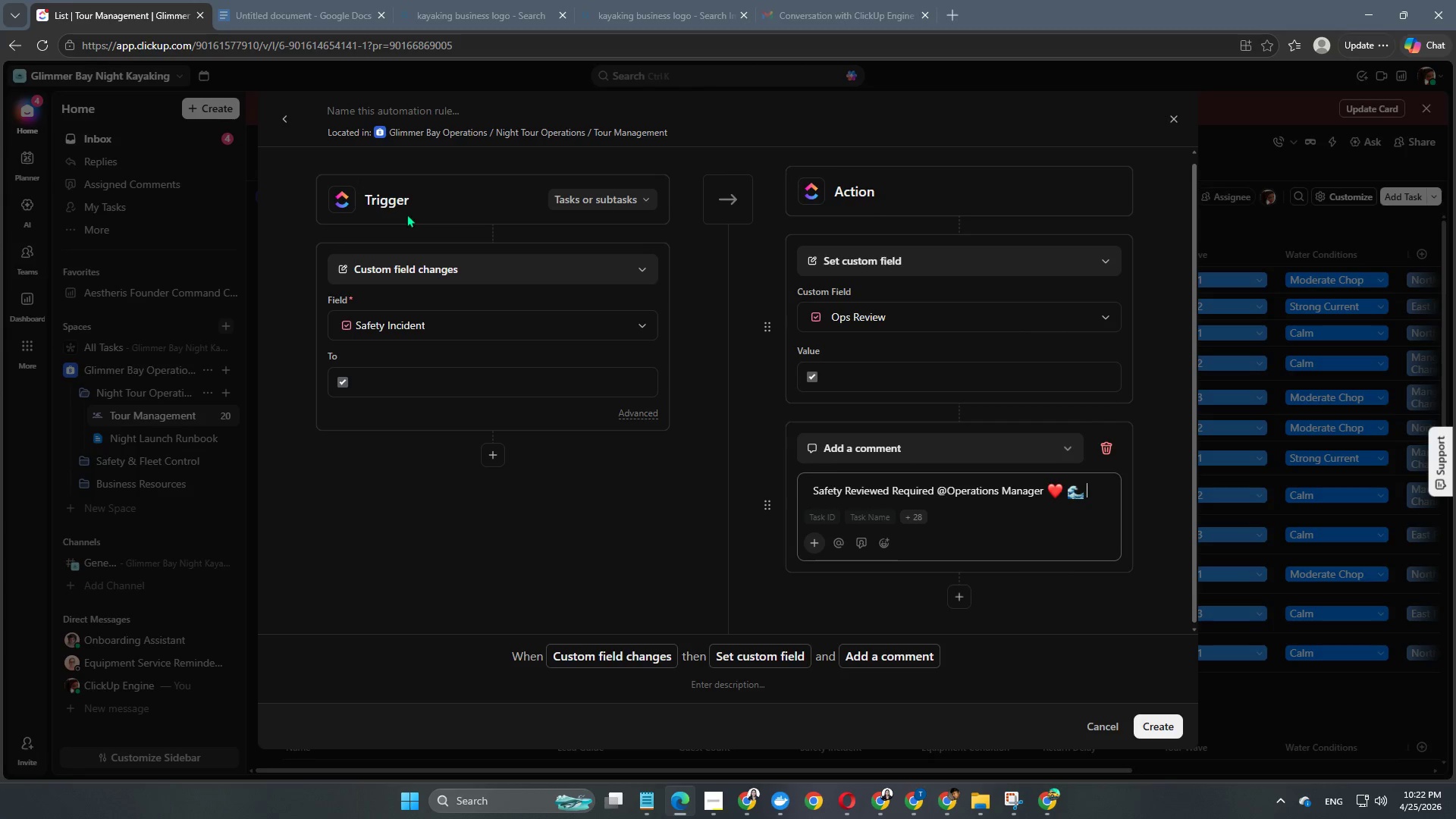 
left_click([408, 105])
 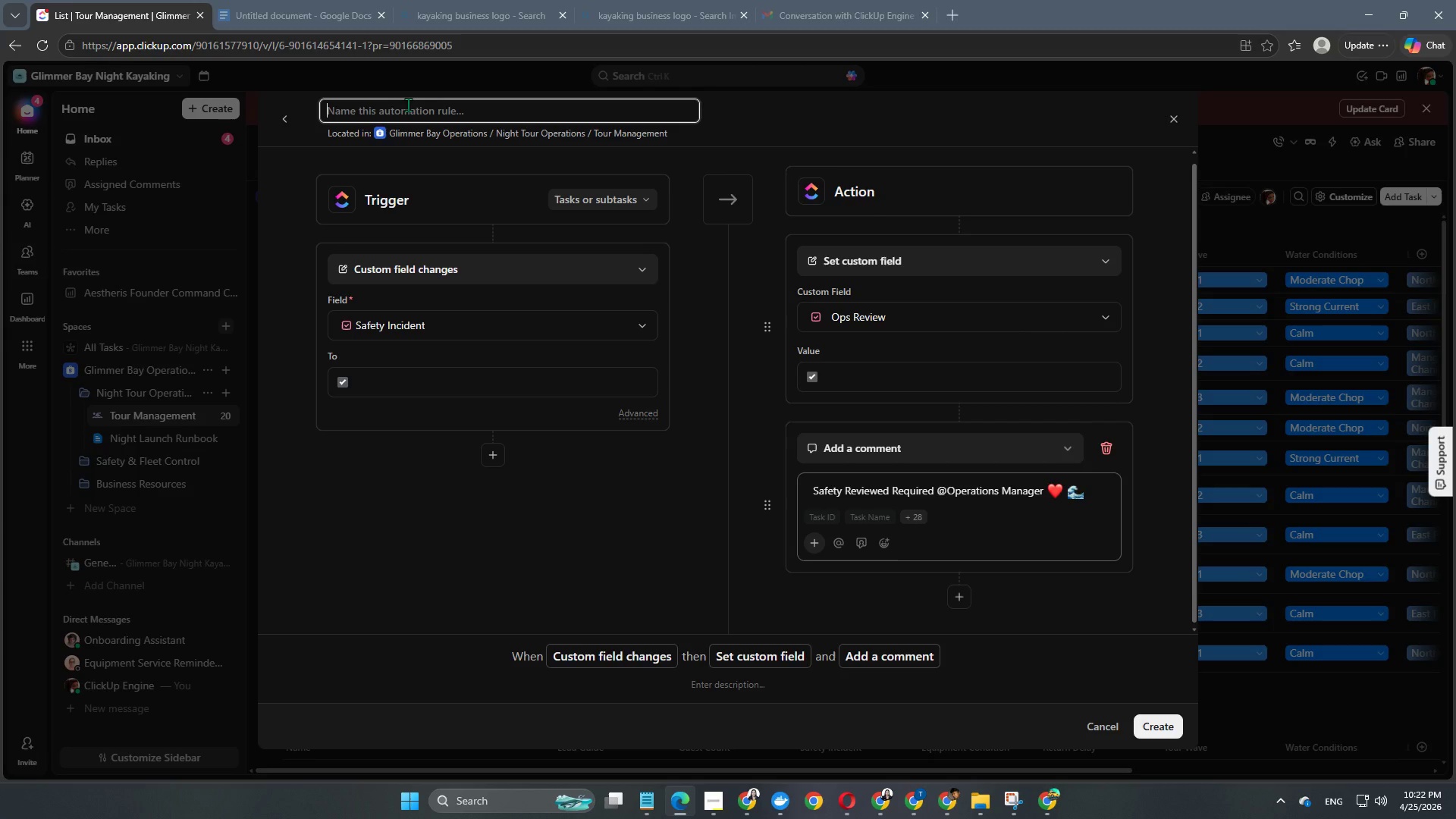 
wait(7.12)
 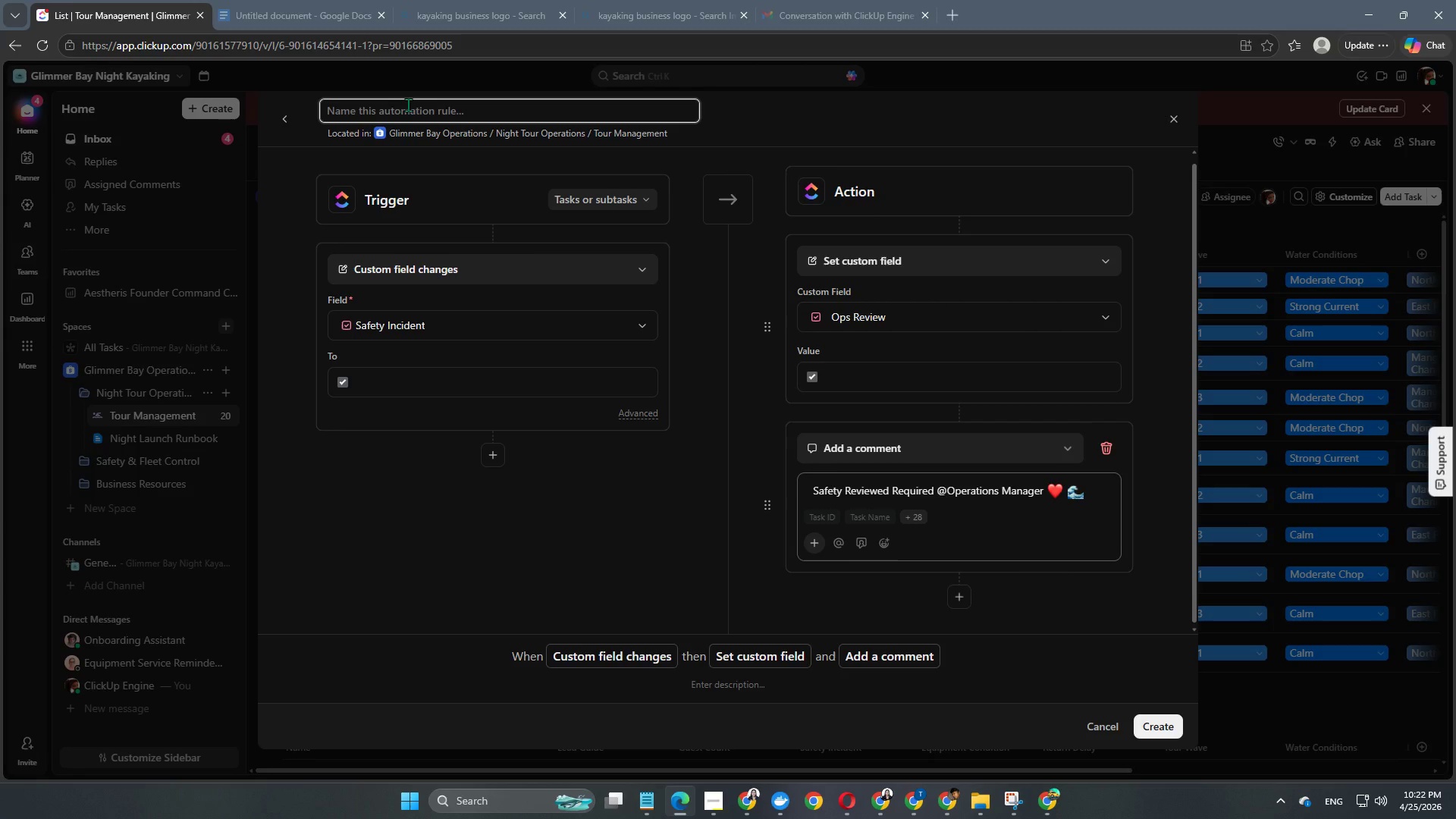 
type(Safety Escalation)
 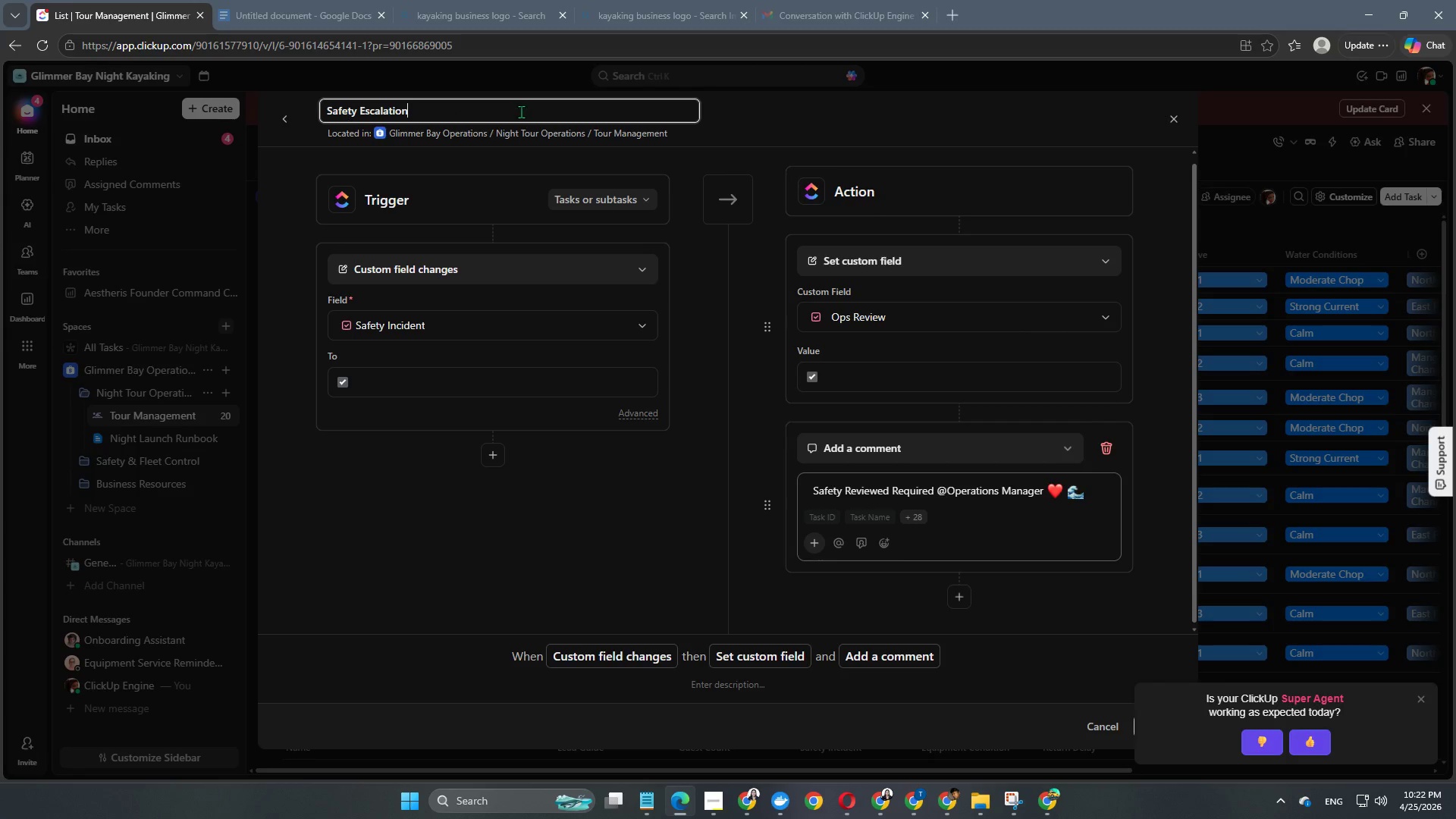 
left_click([743, 128])
 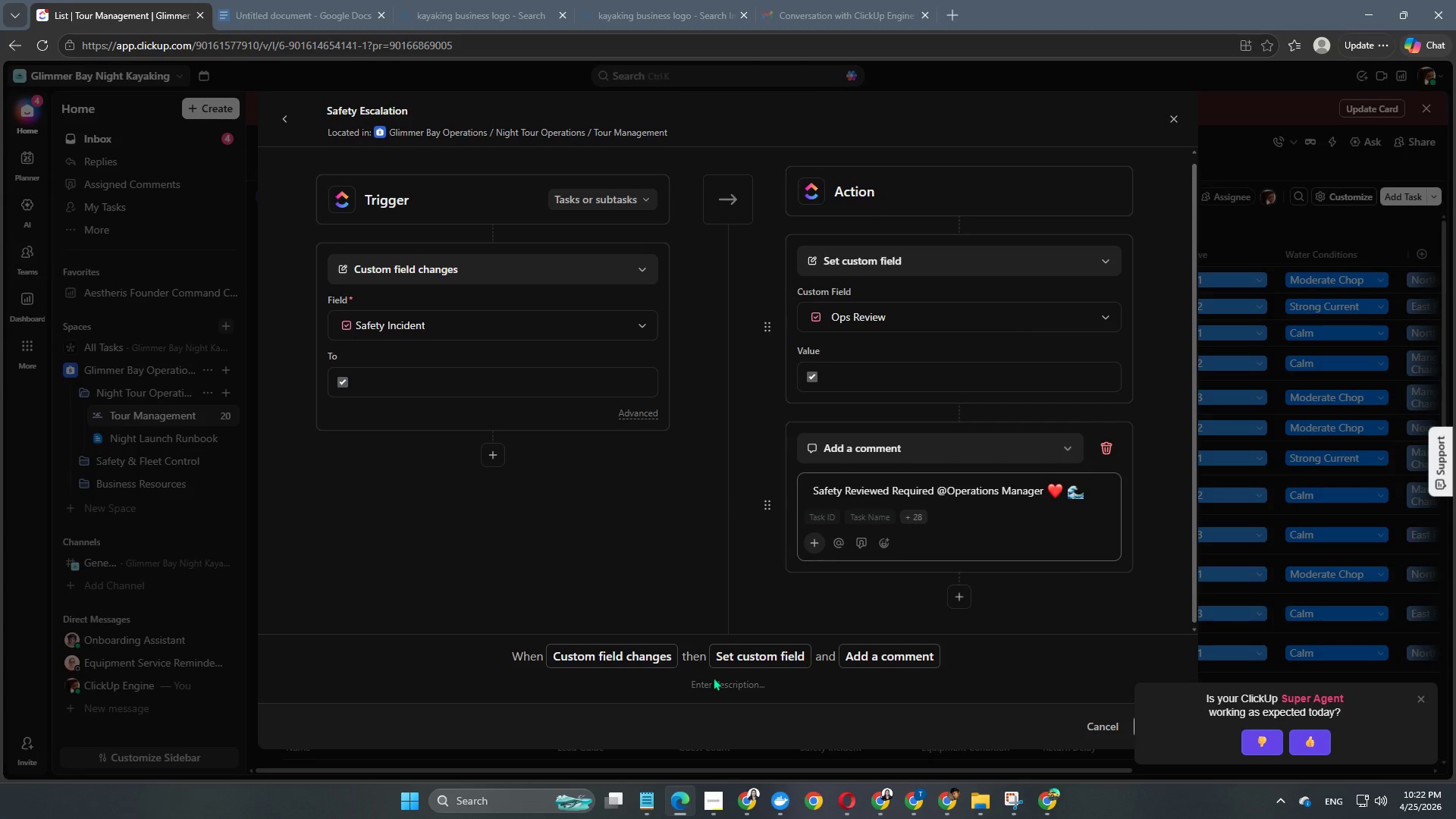 
scroll: coordinate [799, 544], scroll_direction: down, amount: 5.0
 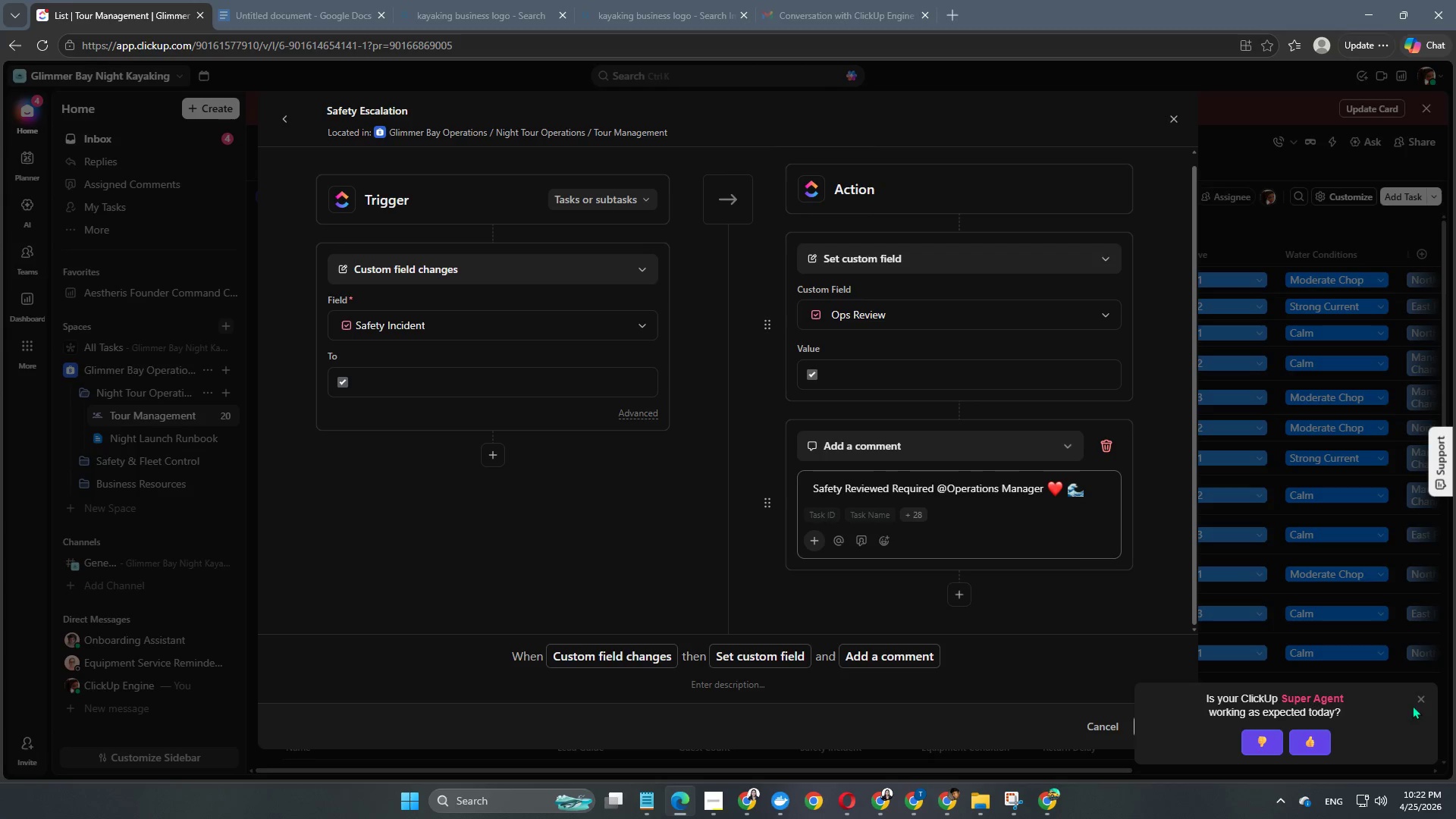 
left_click([1421, 701])
 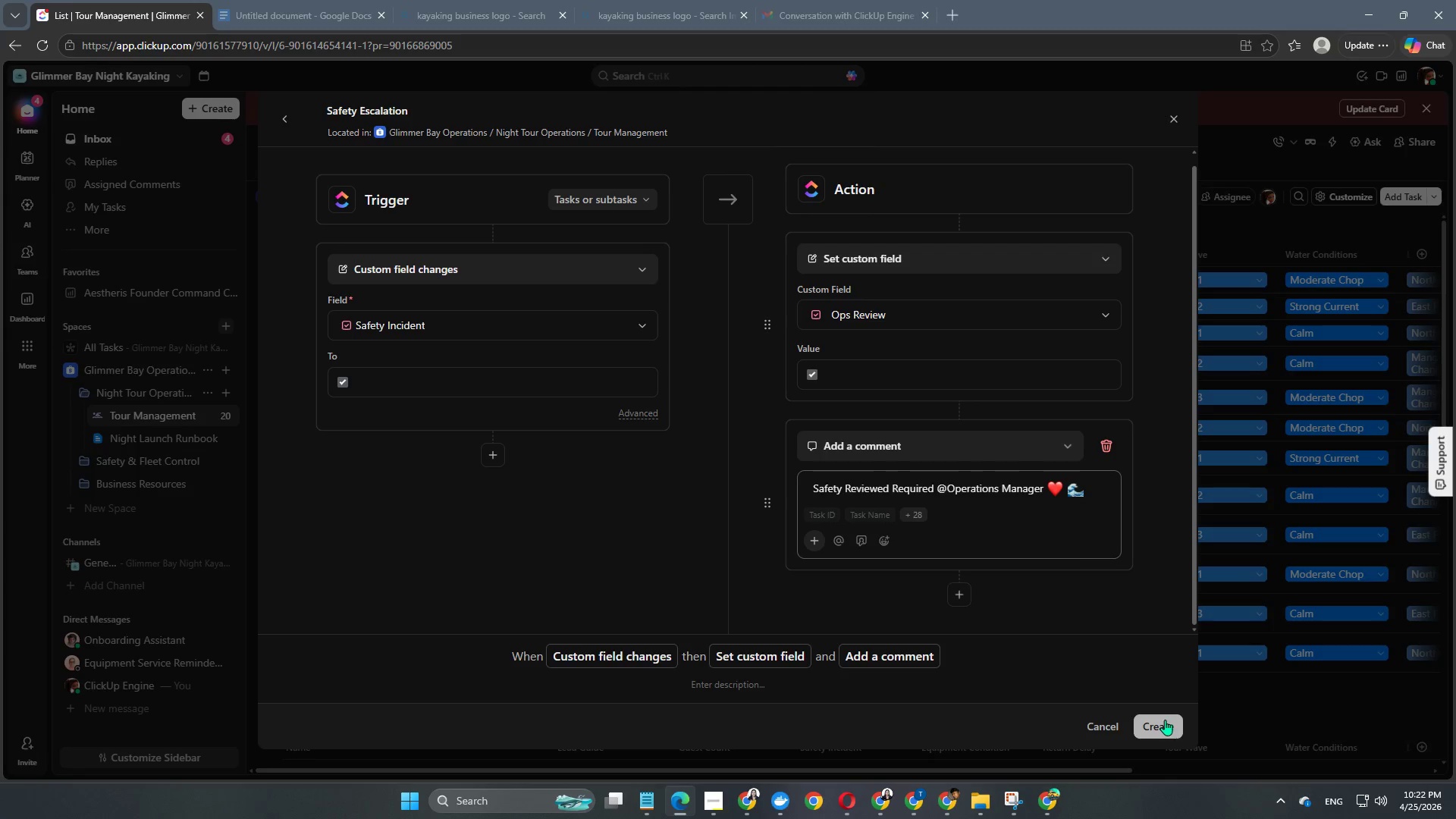 
left_click([1148, 732])
 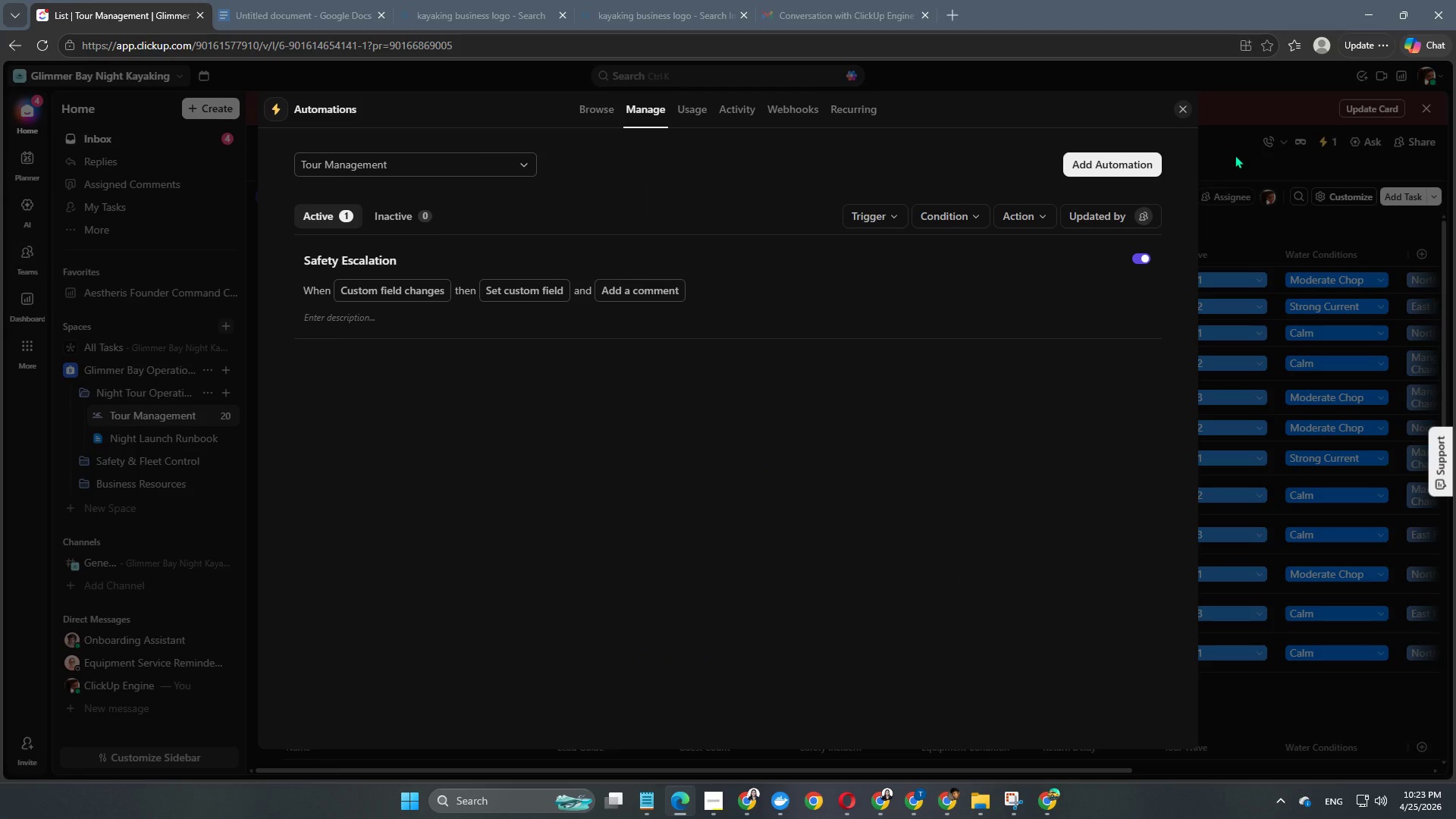 
wait(7.52)
 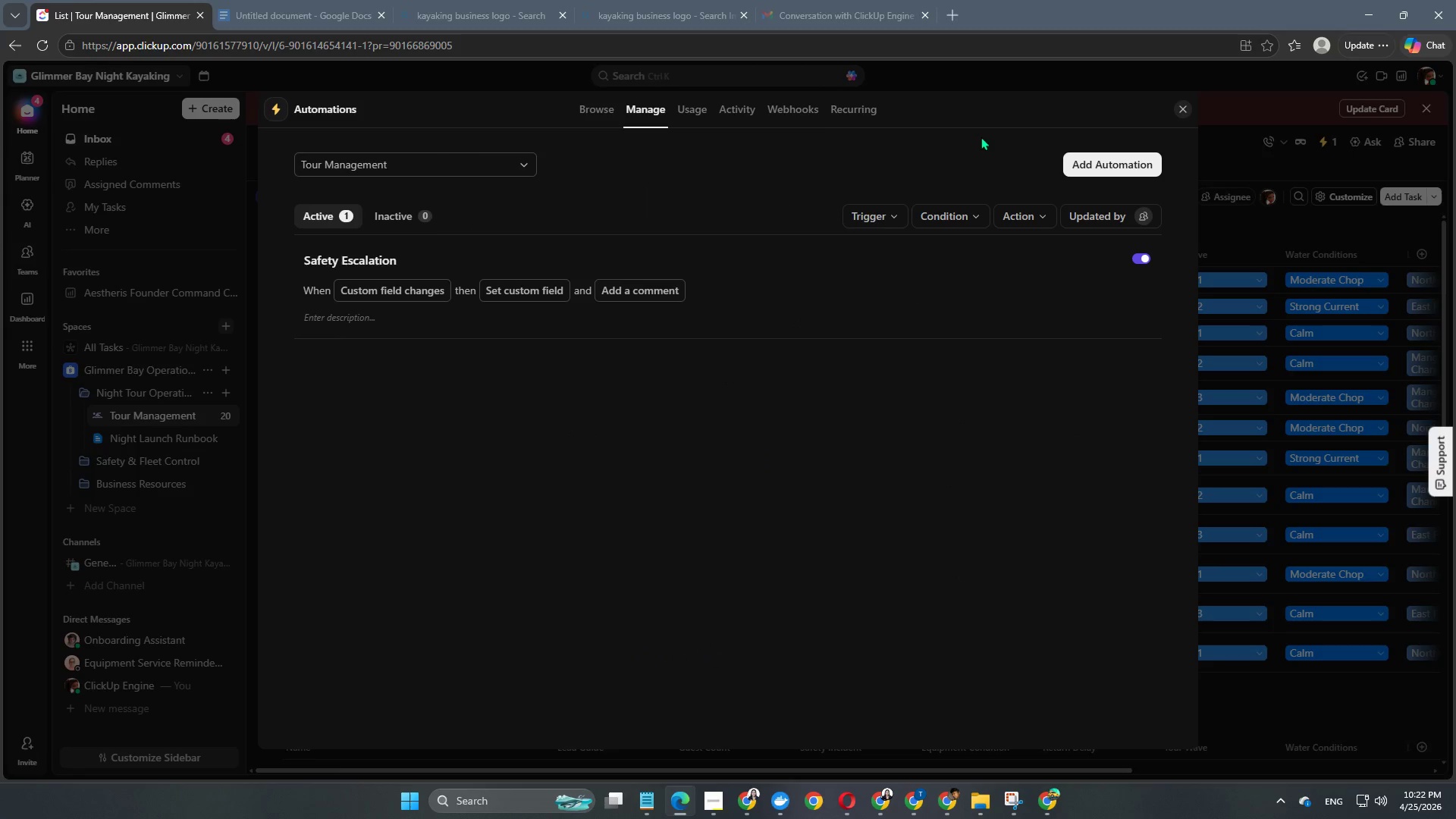 
left_click([1235, 155])
 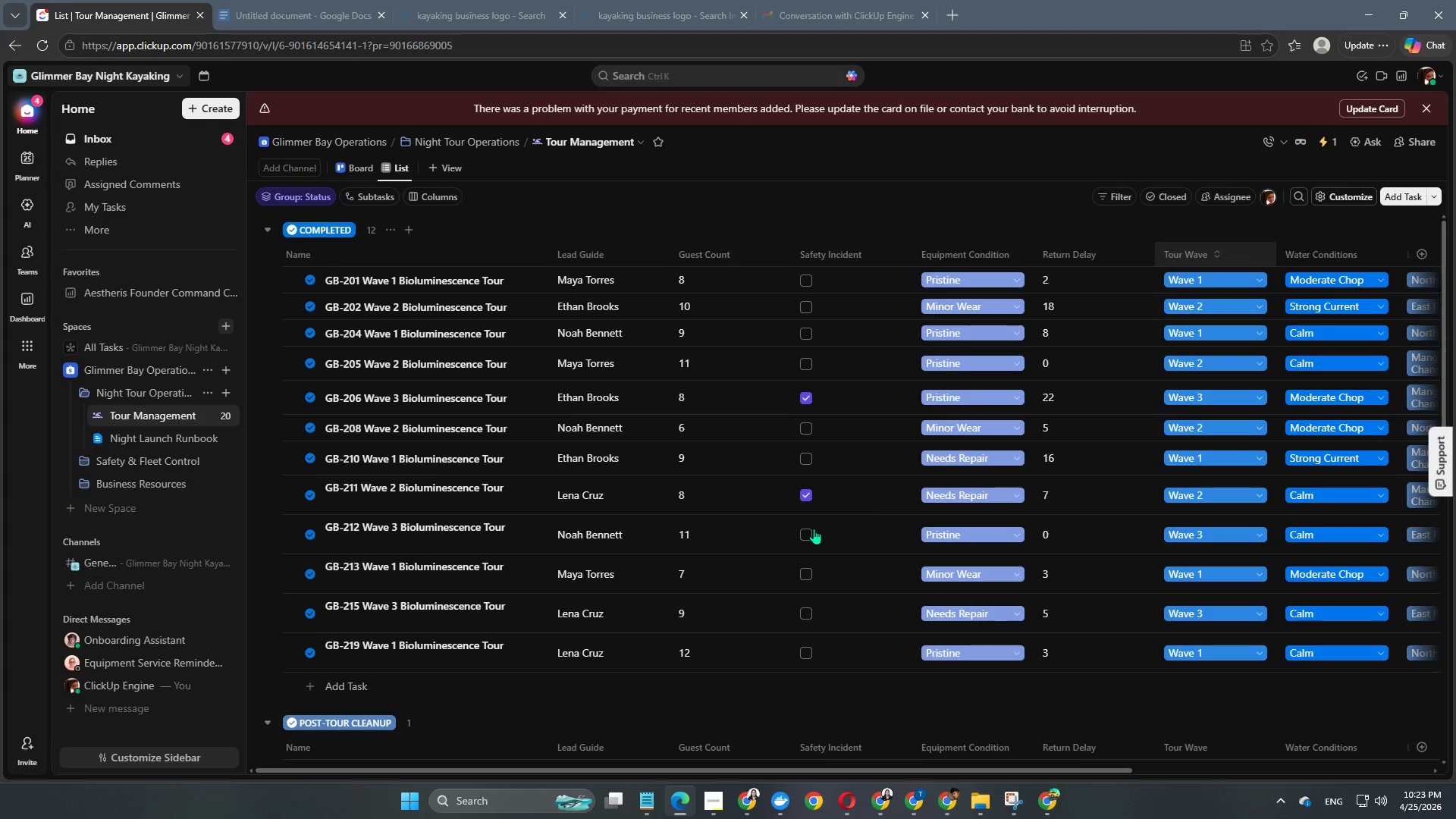 
scroll: coordinate [679, 532], scroll_direction: up, amount: 5.0
 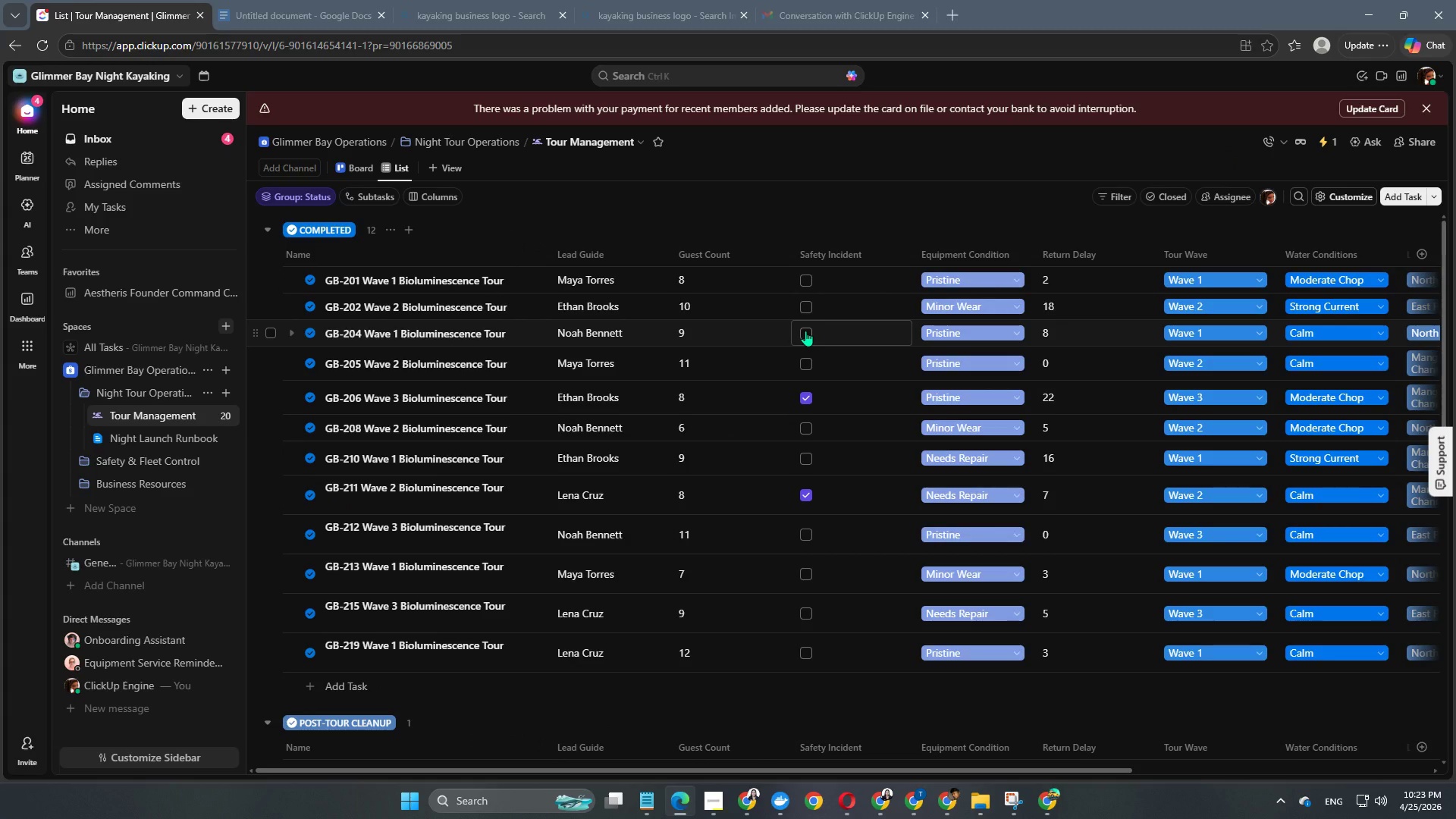 
wait(5.61)
 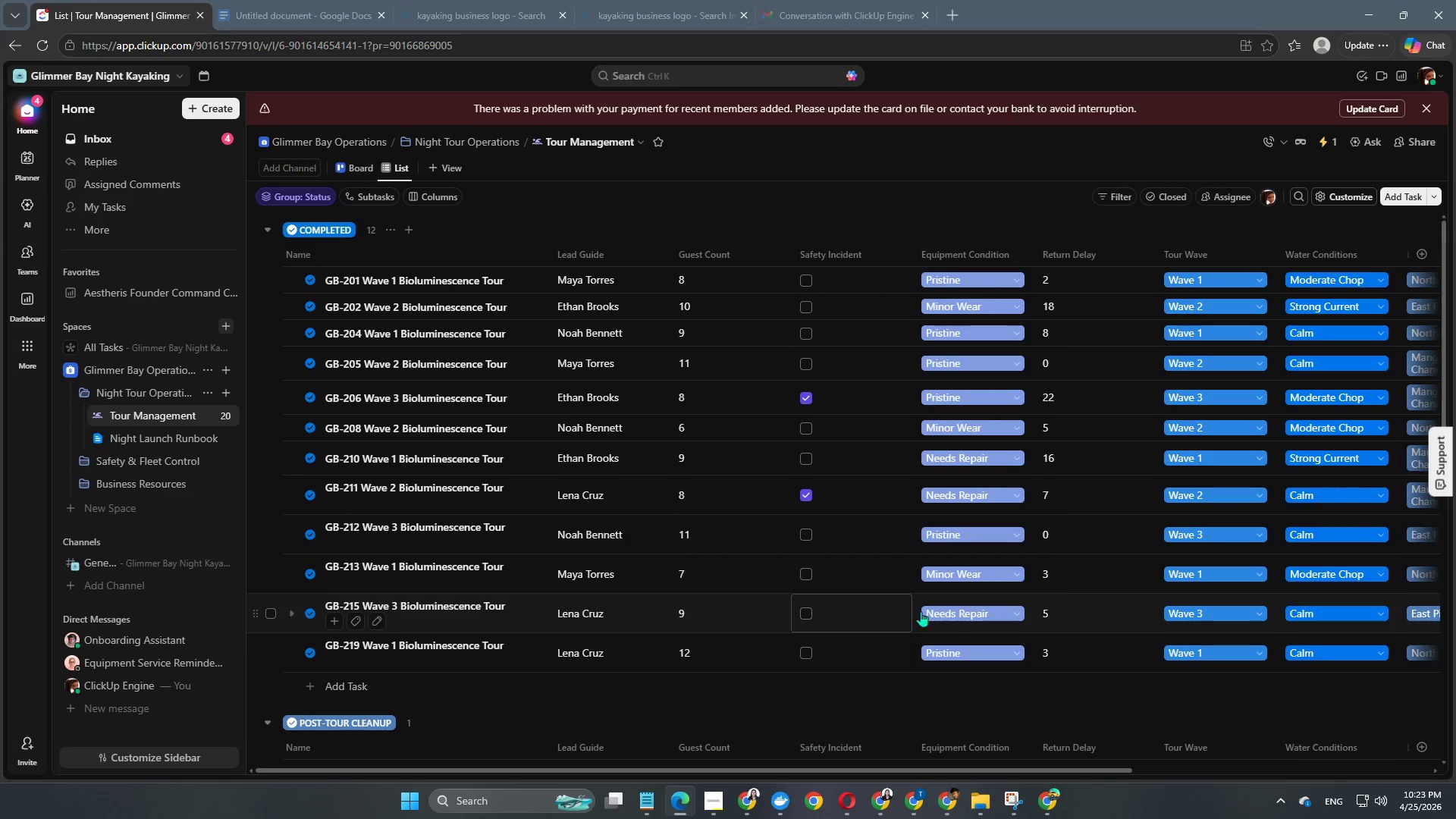 
left_click([805, 331])
 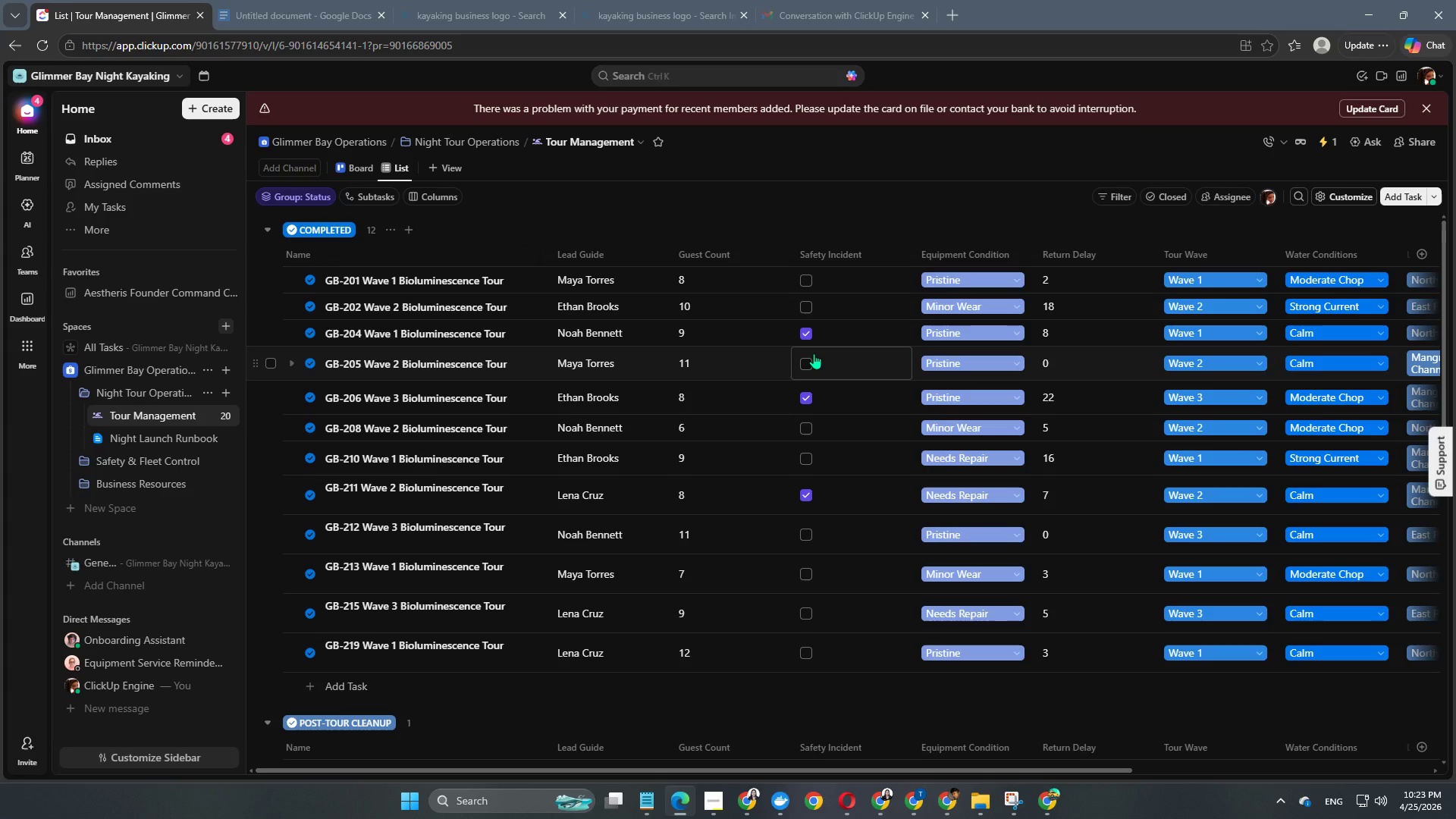 
wait(12.14)
 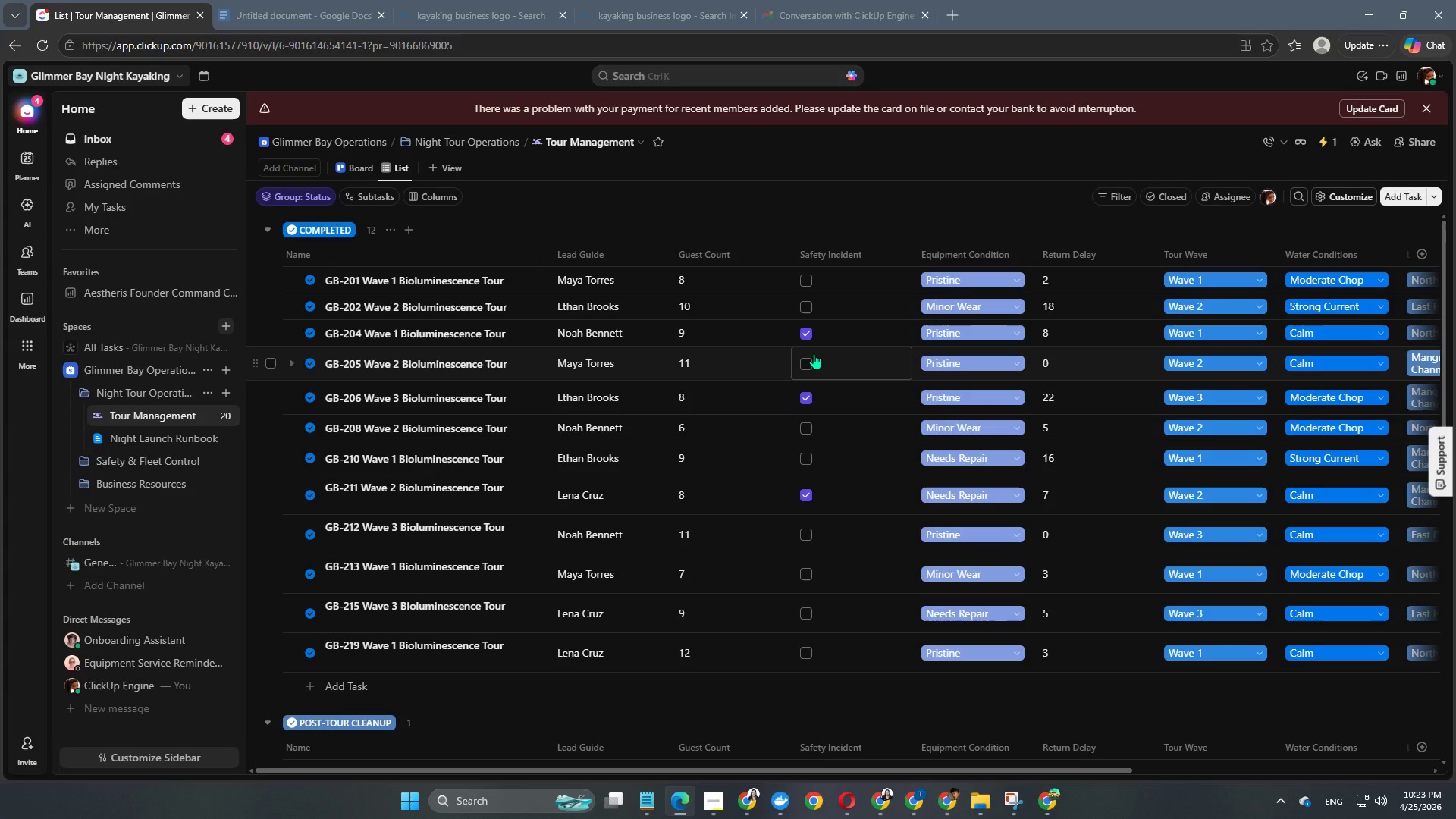 
left_click_drag(start_coordinate=[1073, 772], to_coordinate=[1381, 781])
 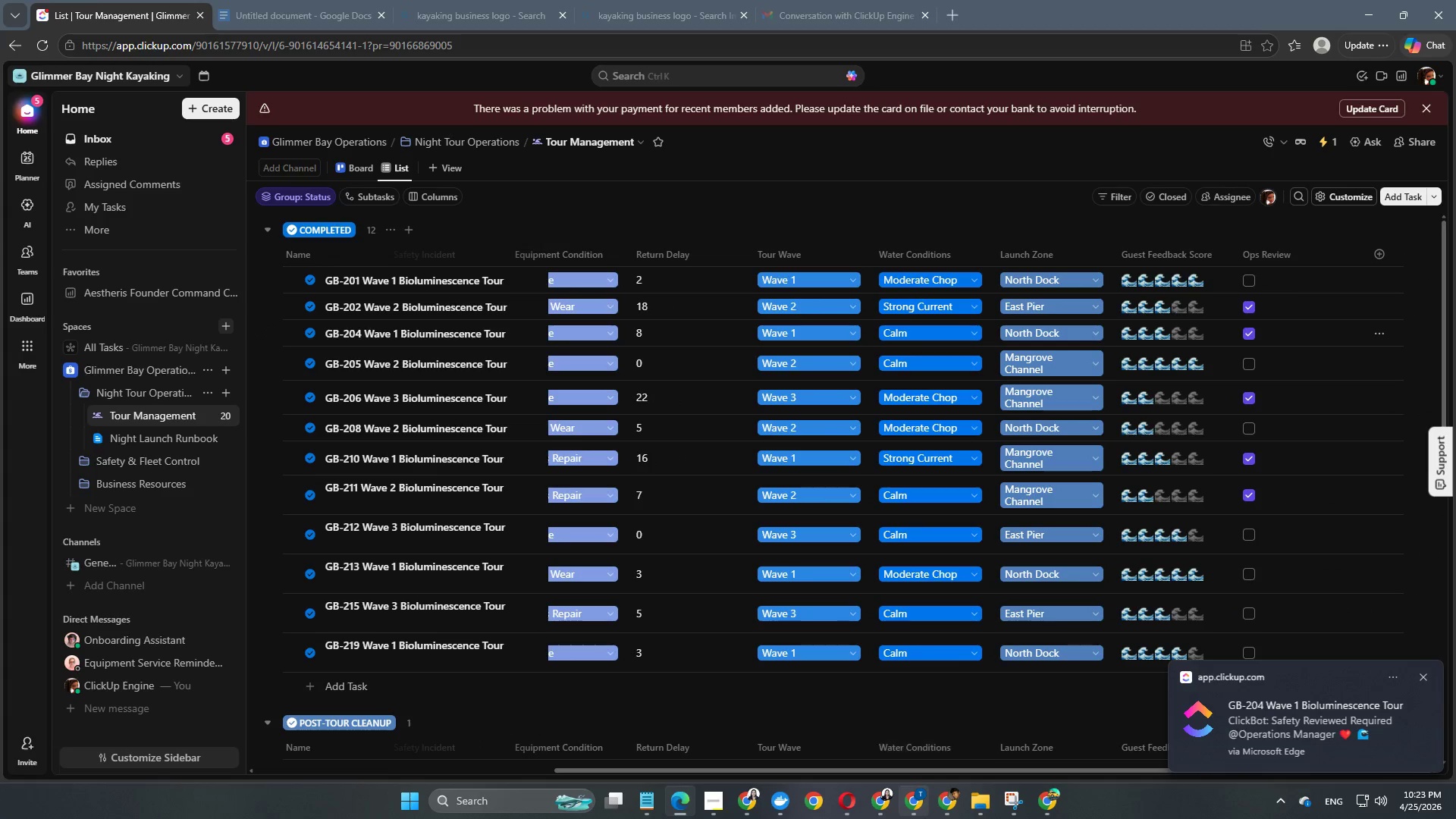 
left_click_drag(start_coordinate=[934, 770], to_coordinate=[981, 760])
 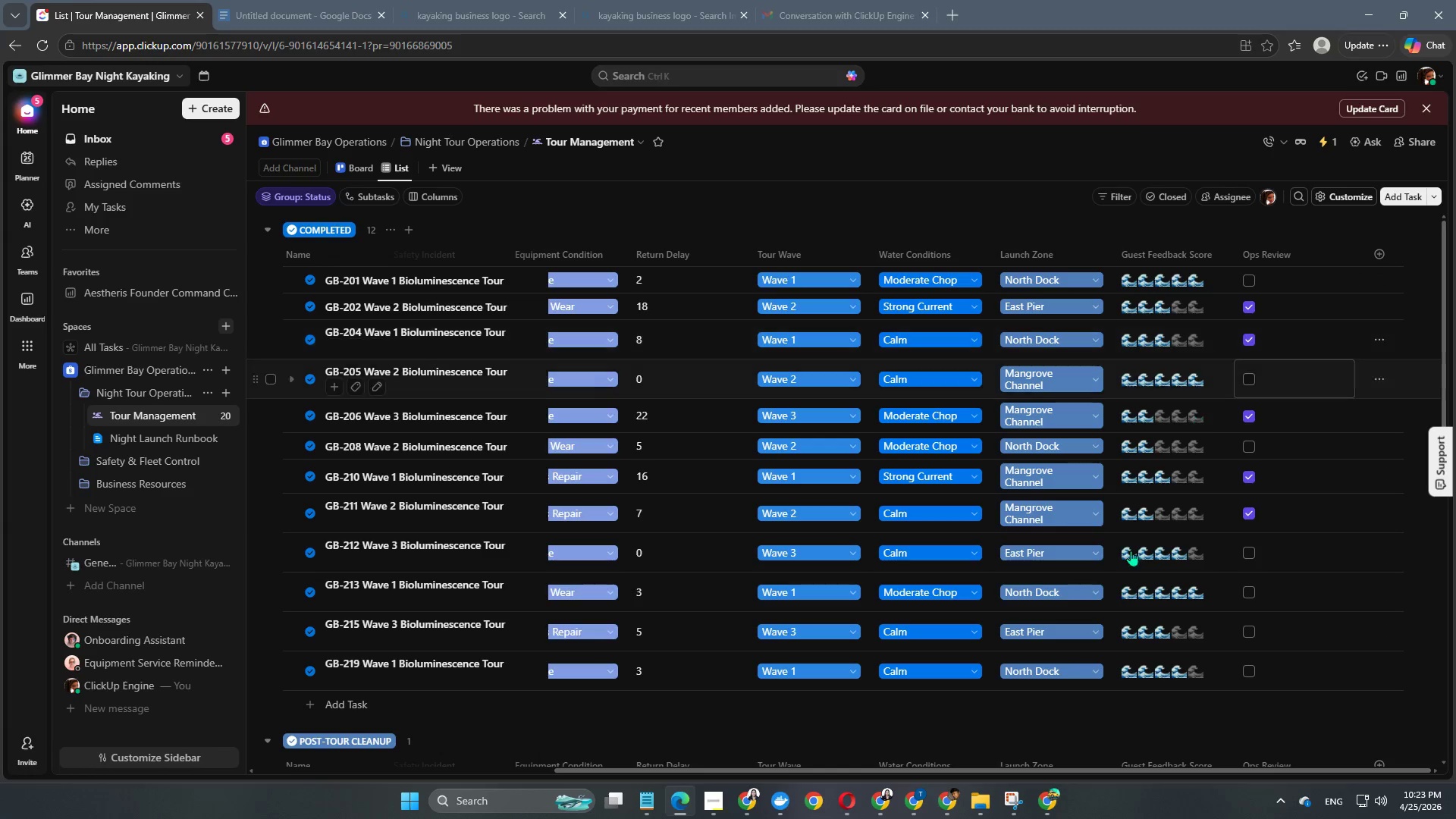 
left_click_drag(start_coordinate=[1043, 771], to_coordinate=[680, 772])
 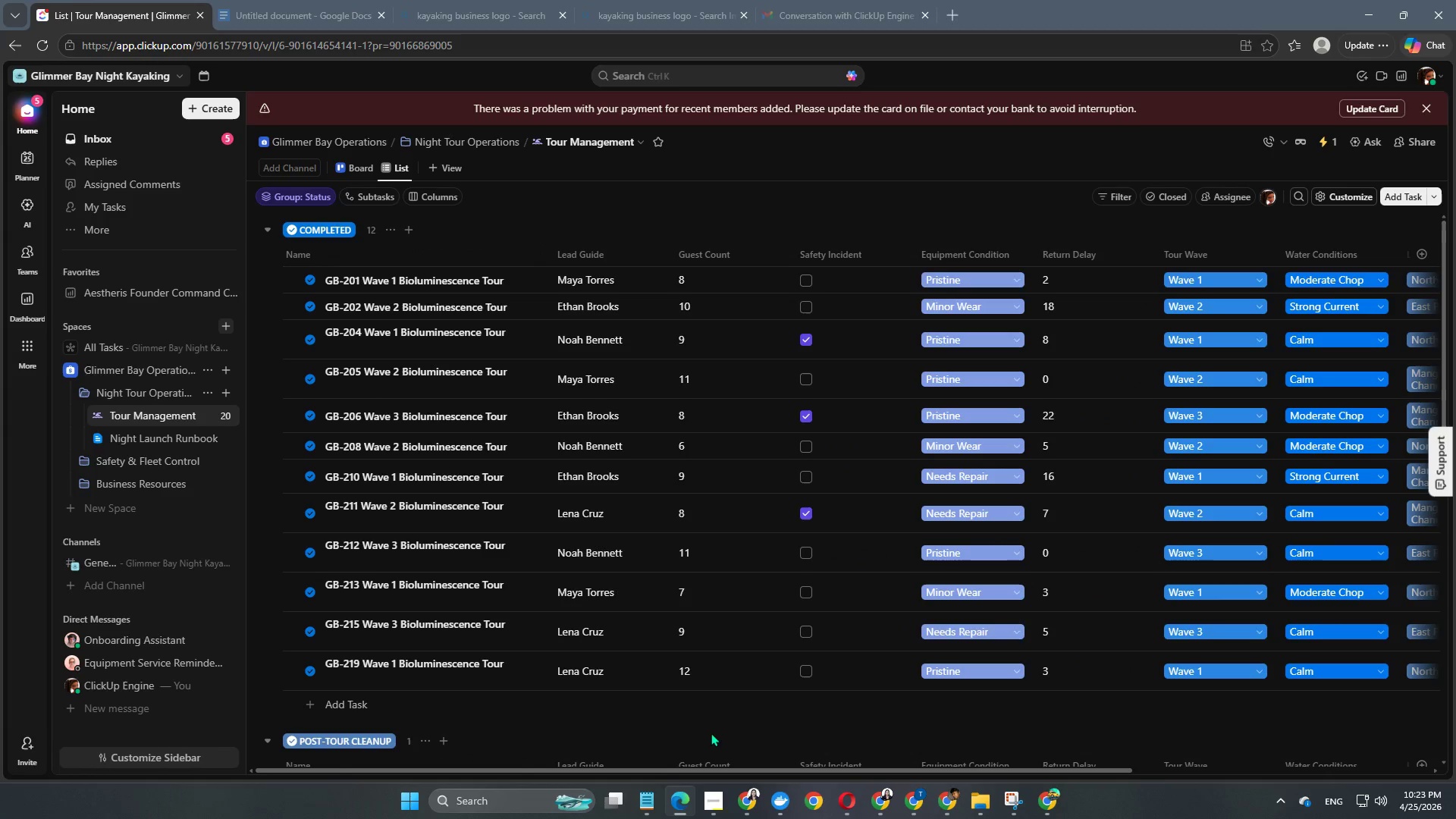 
mouse_move([697, 728])
 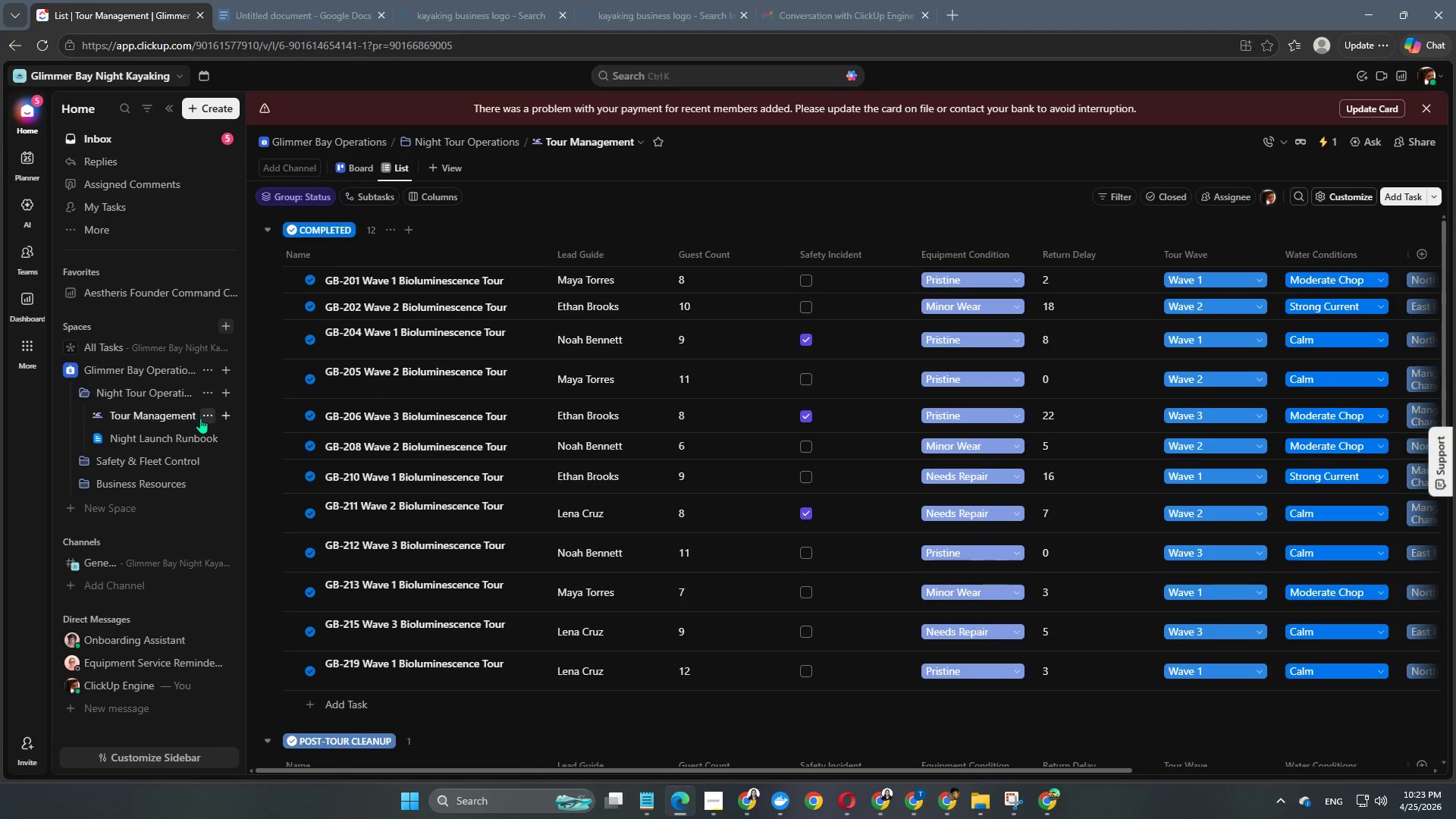 
left_click([200, 417])
 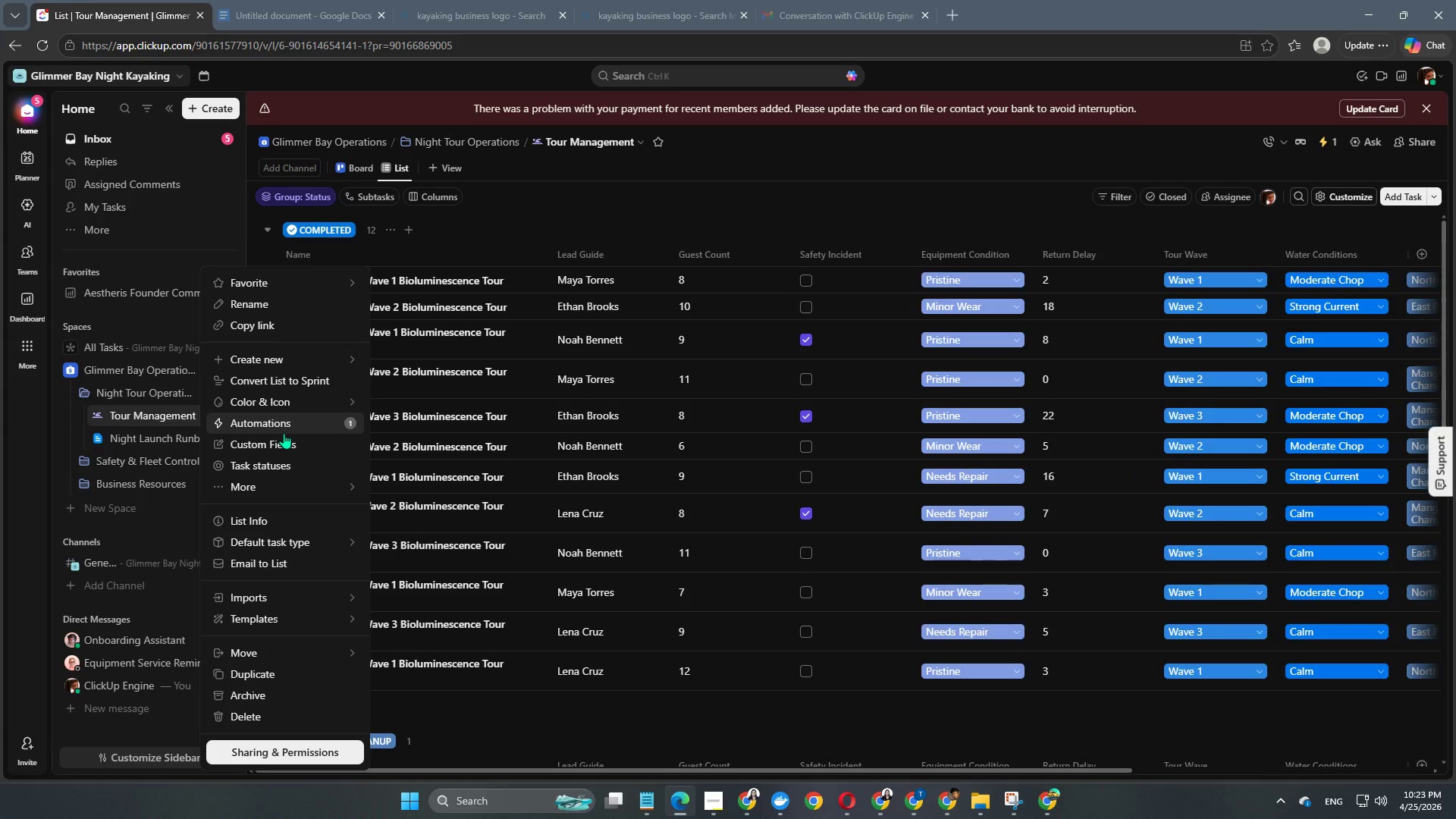 
left_click([287, 432])
 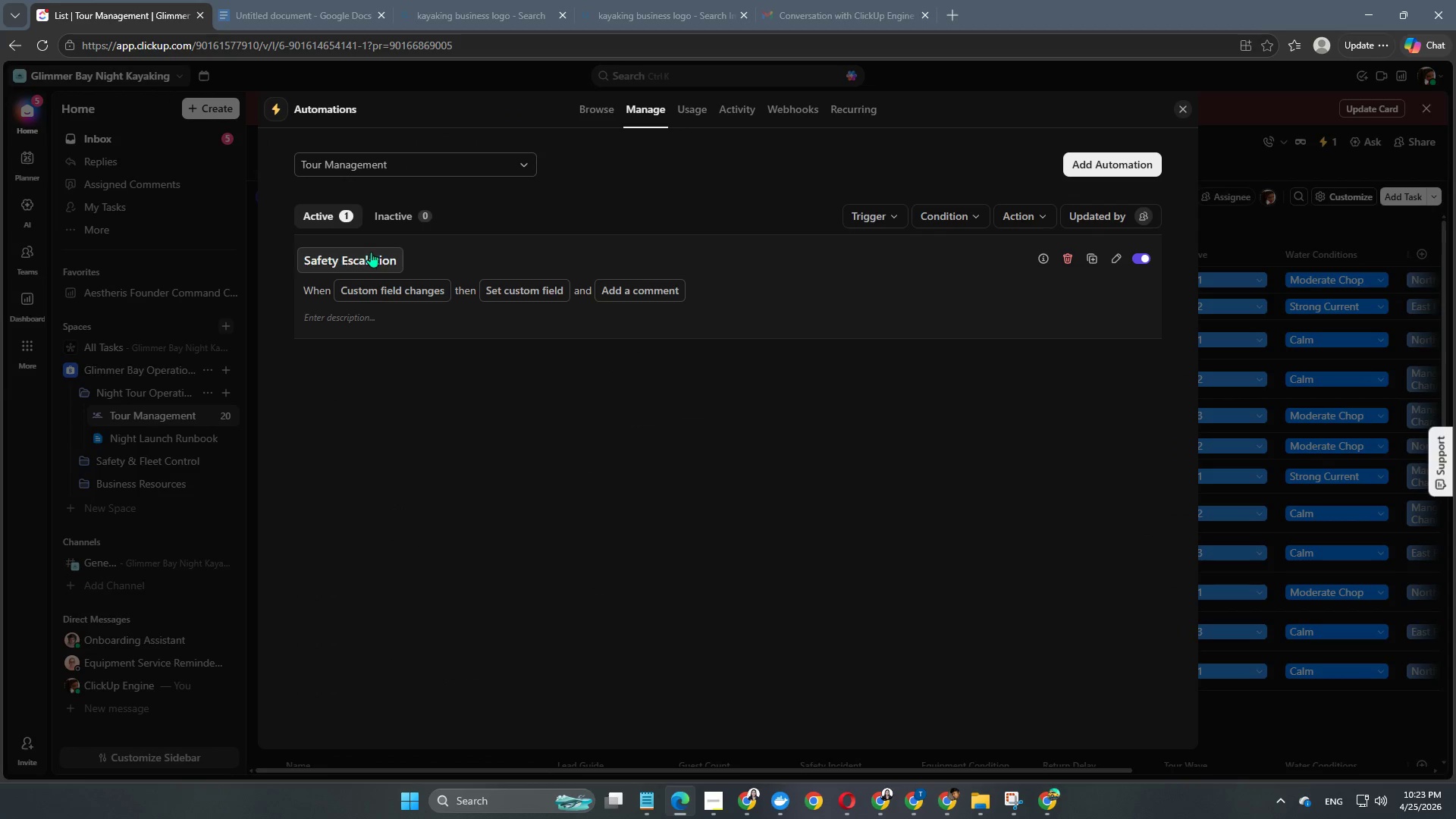 
left_click([1121, 169])
 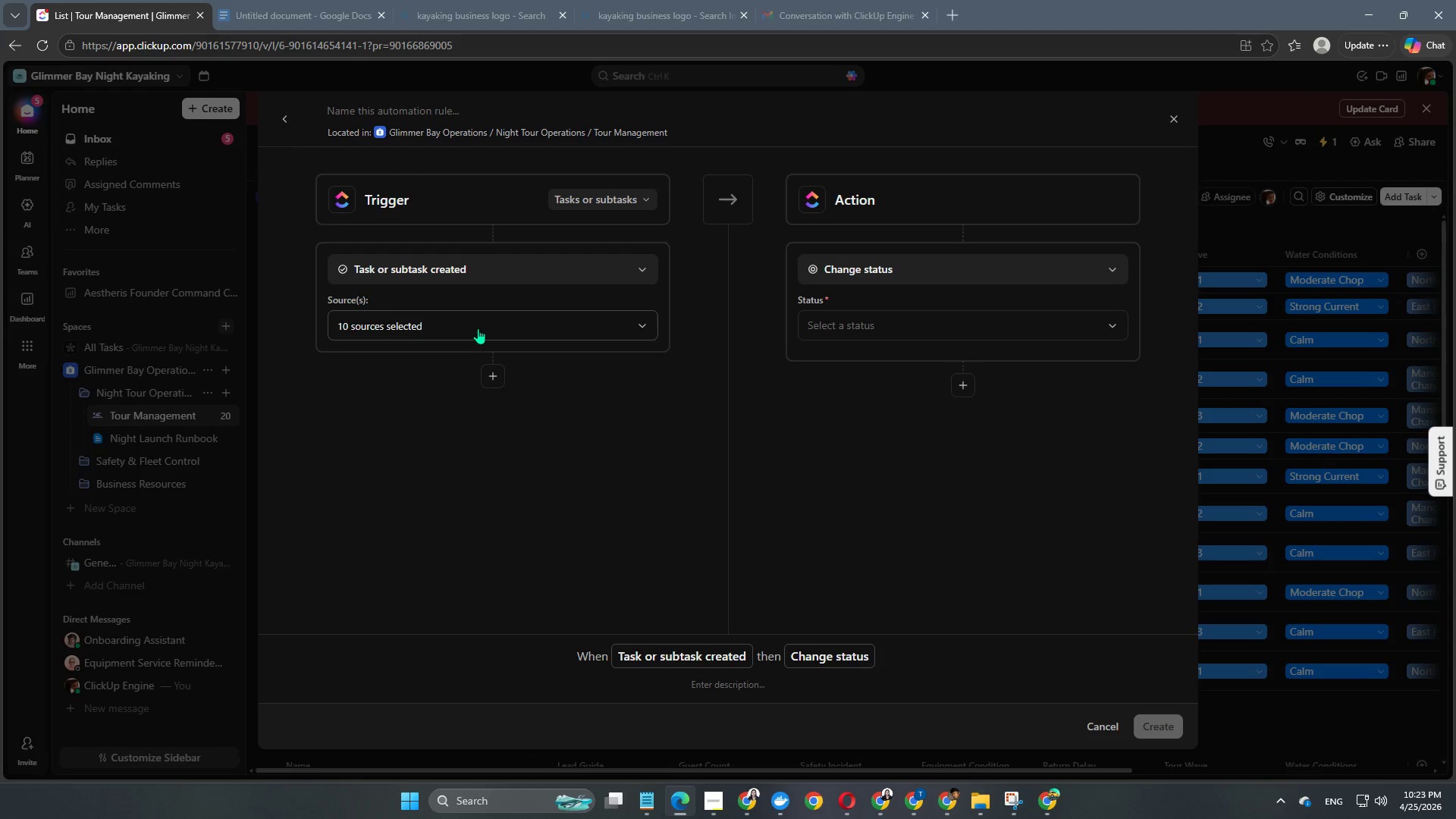 
left_click([485, 275])
 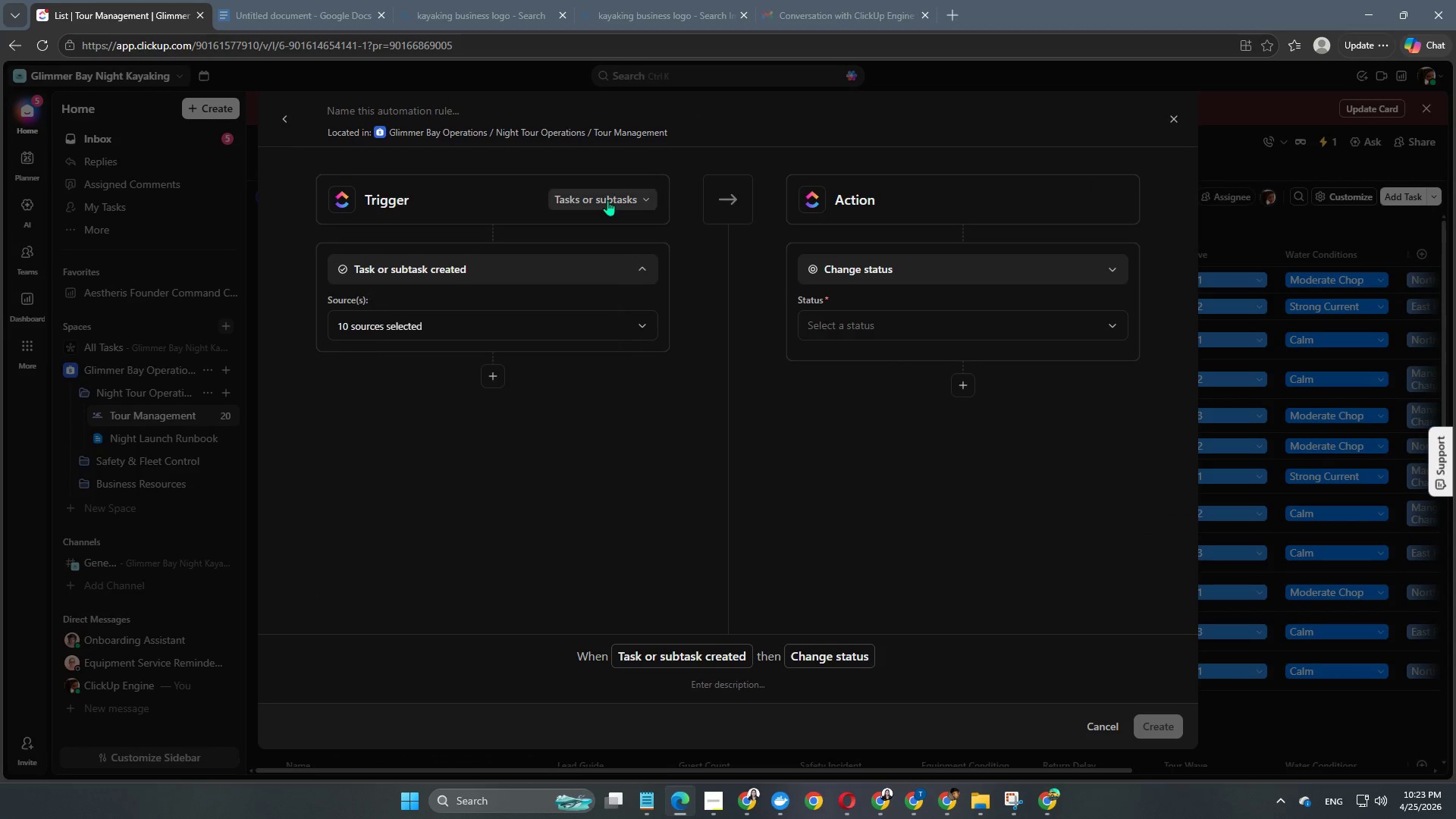 
double_click([607, 200])
 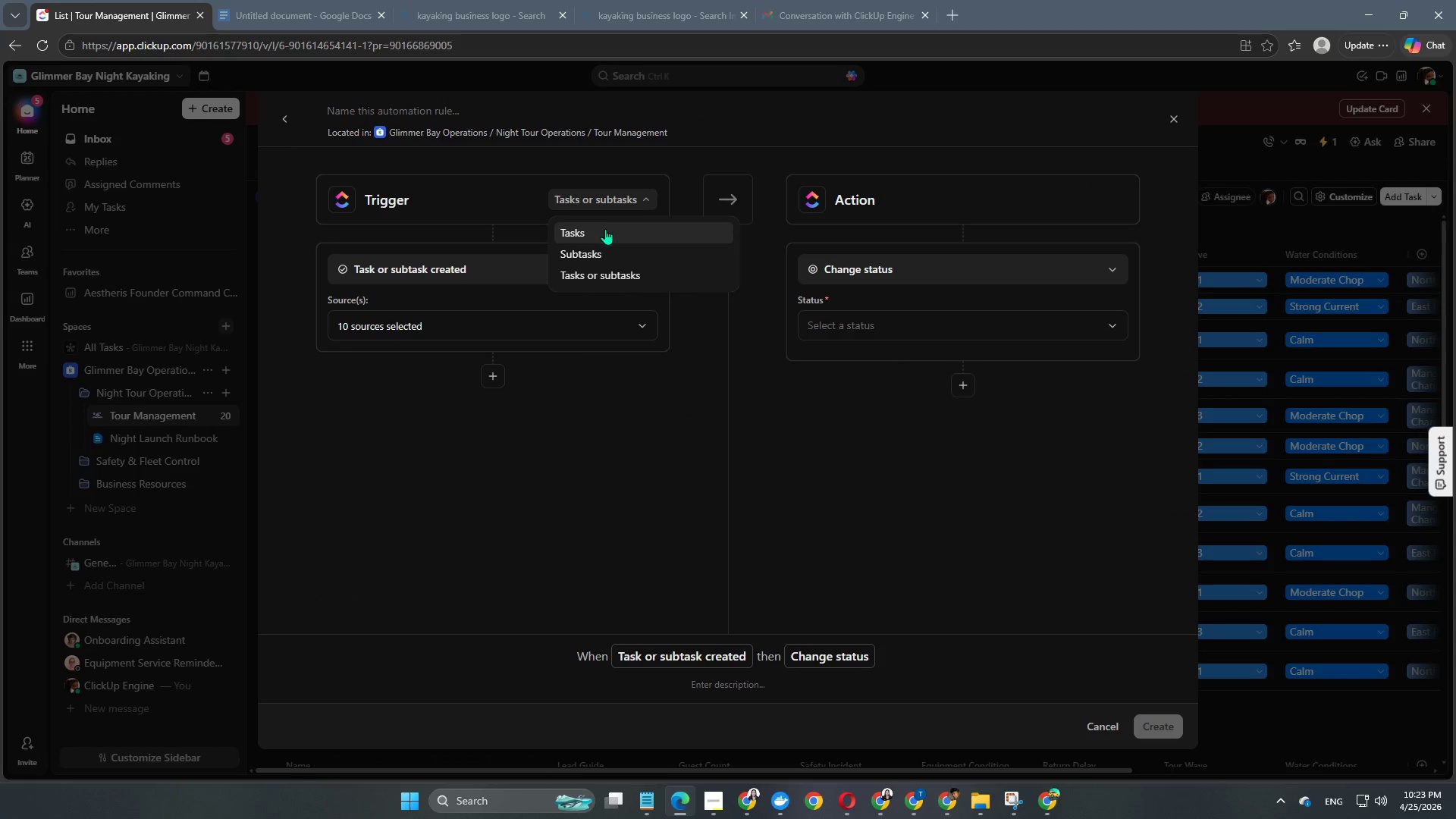 
left_click([605, 230])
 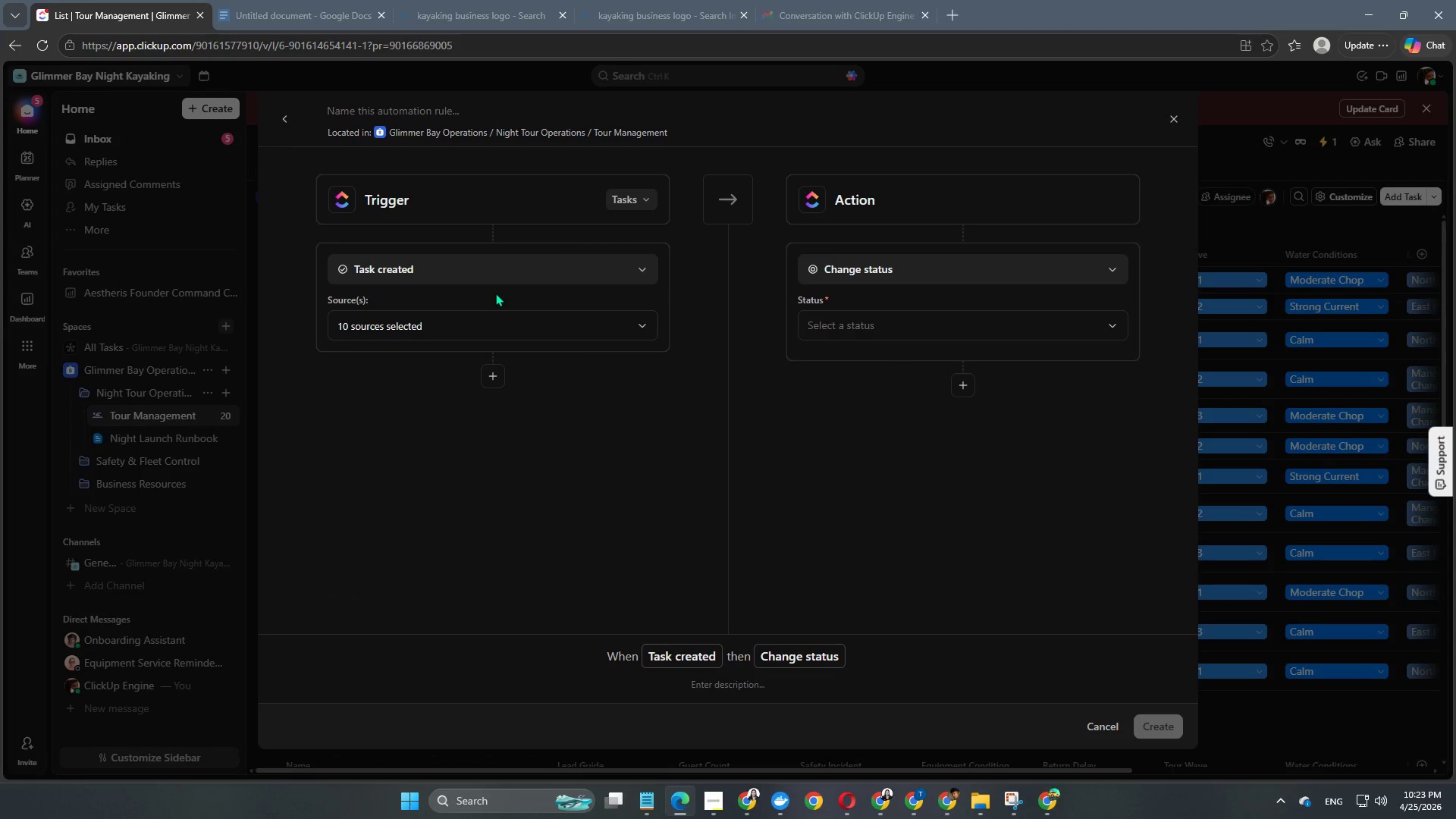 
left_click([504, 274])
 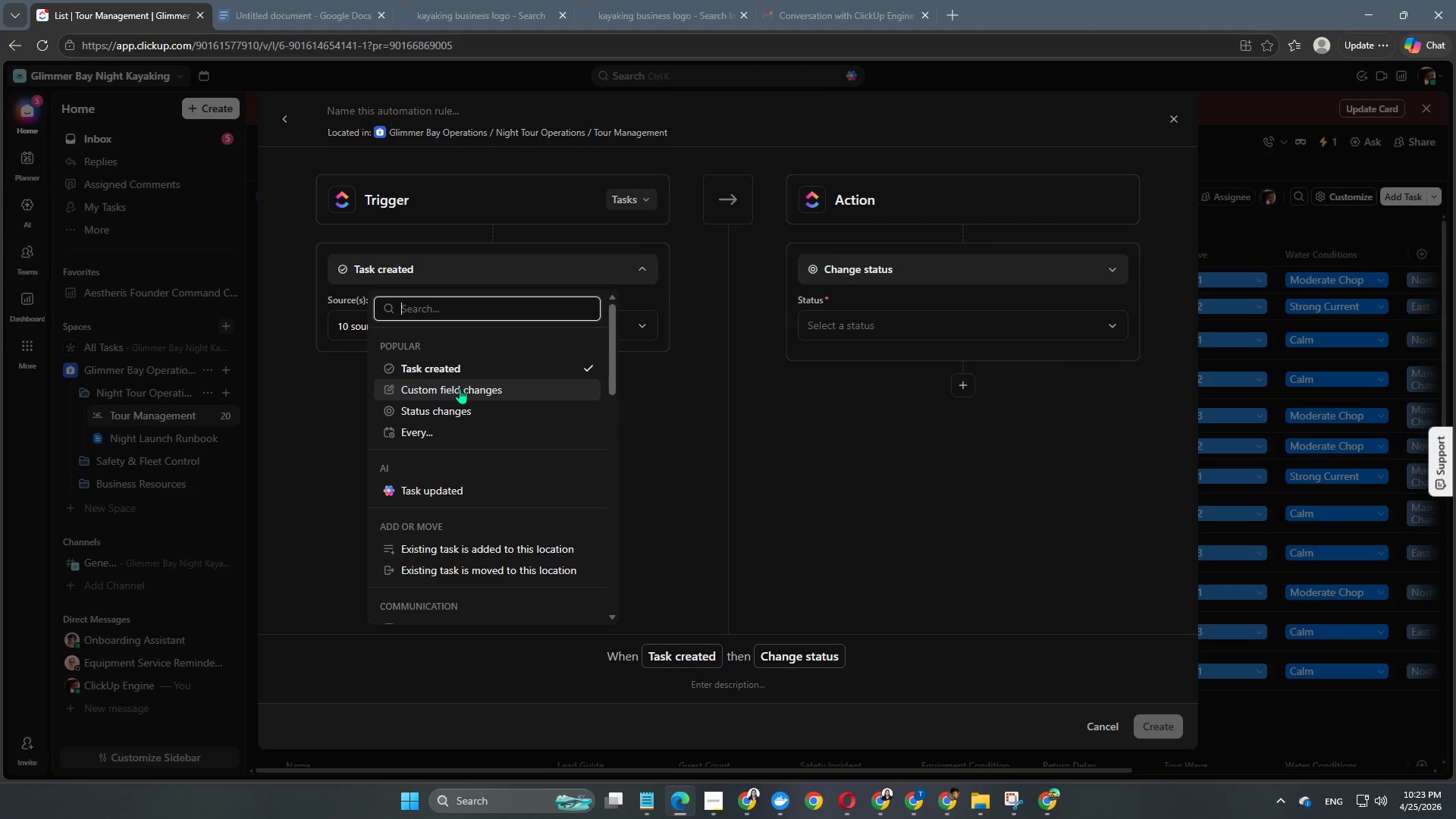 
scroll: coordinate [497, 498], scroll_direction: down, amount: 12.0
 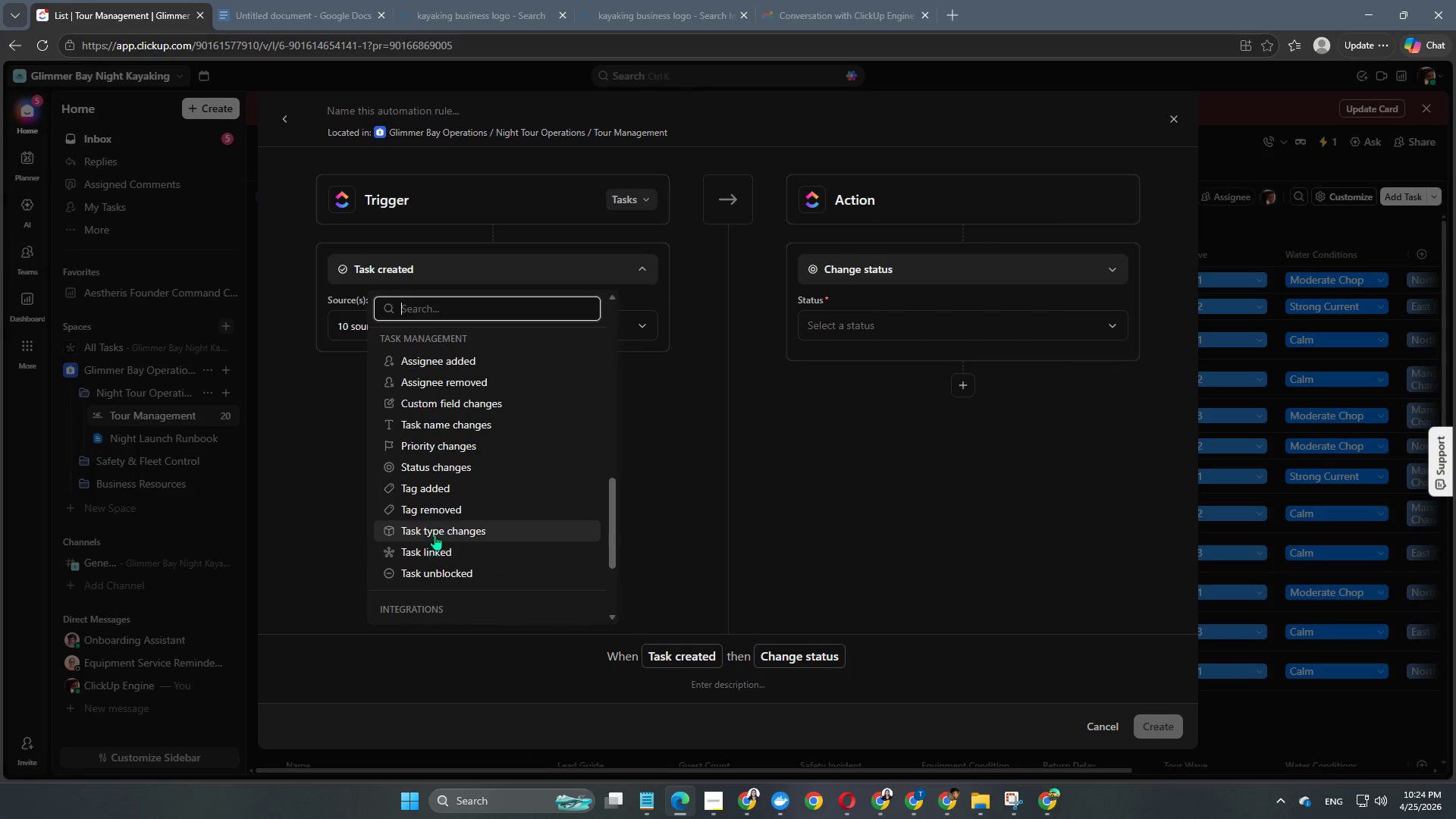 
scroll: coordinate [436, 541], scroll_direction: up, amount: 5.0